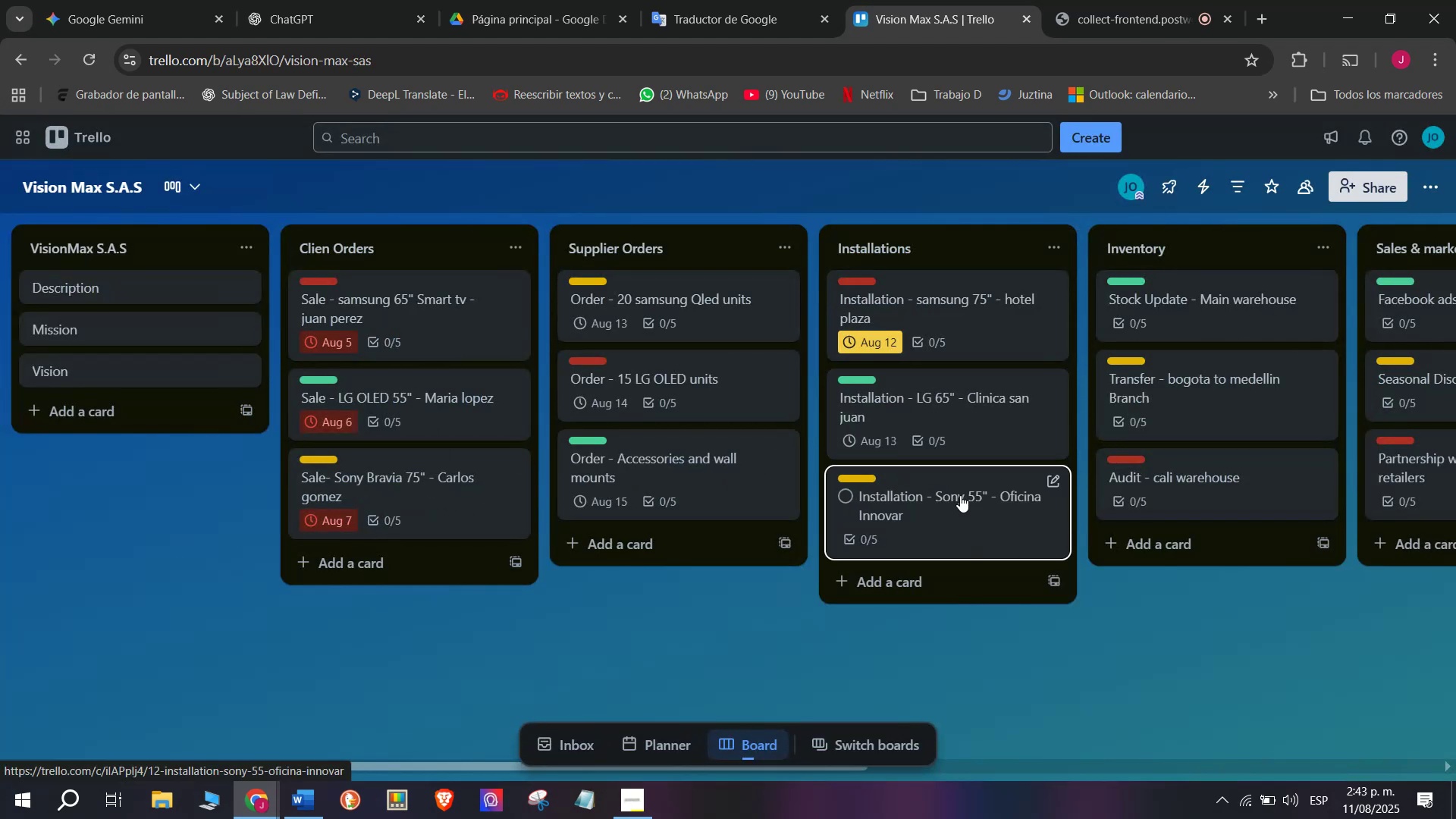 
left_click([960, 495])
 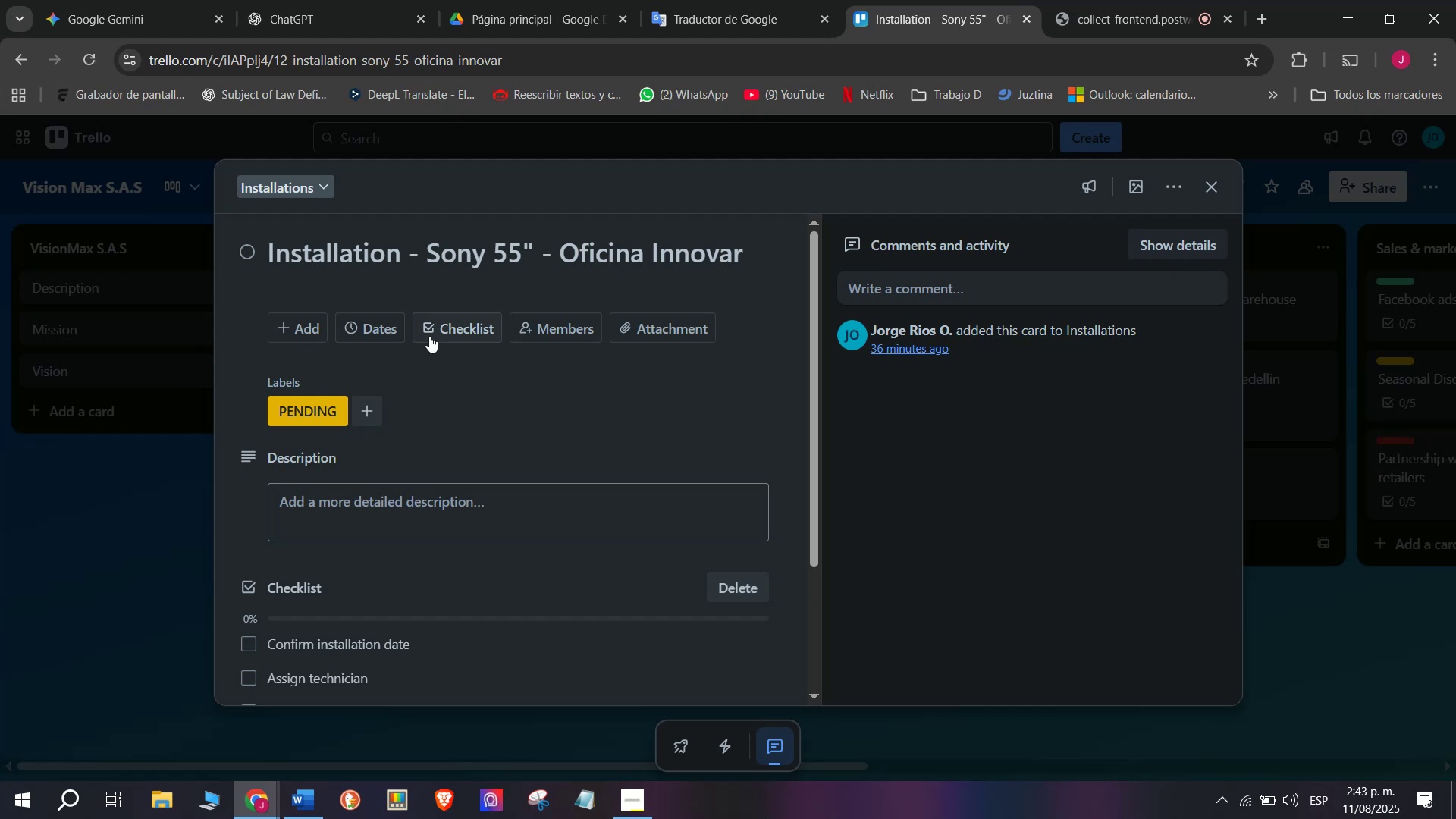 
left_click([377, 328])
 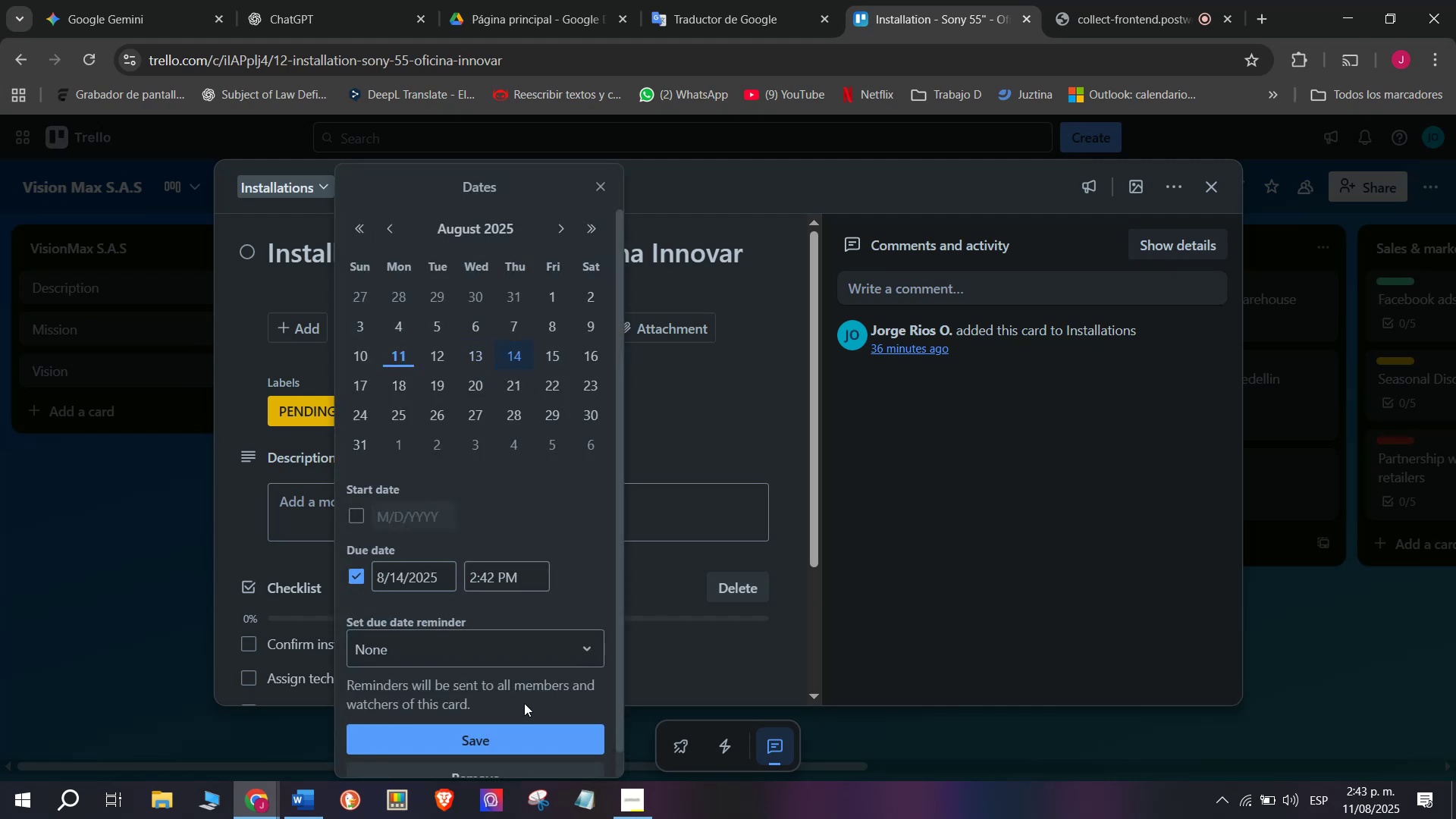 
left_click([509, 733])
 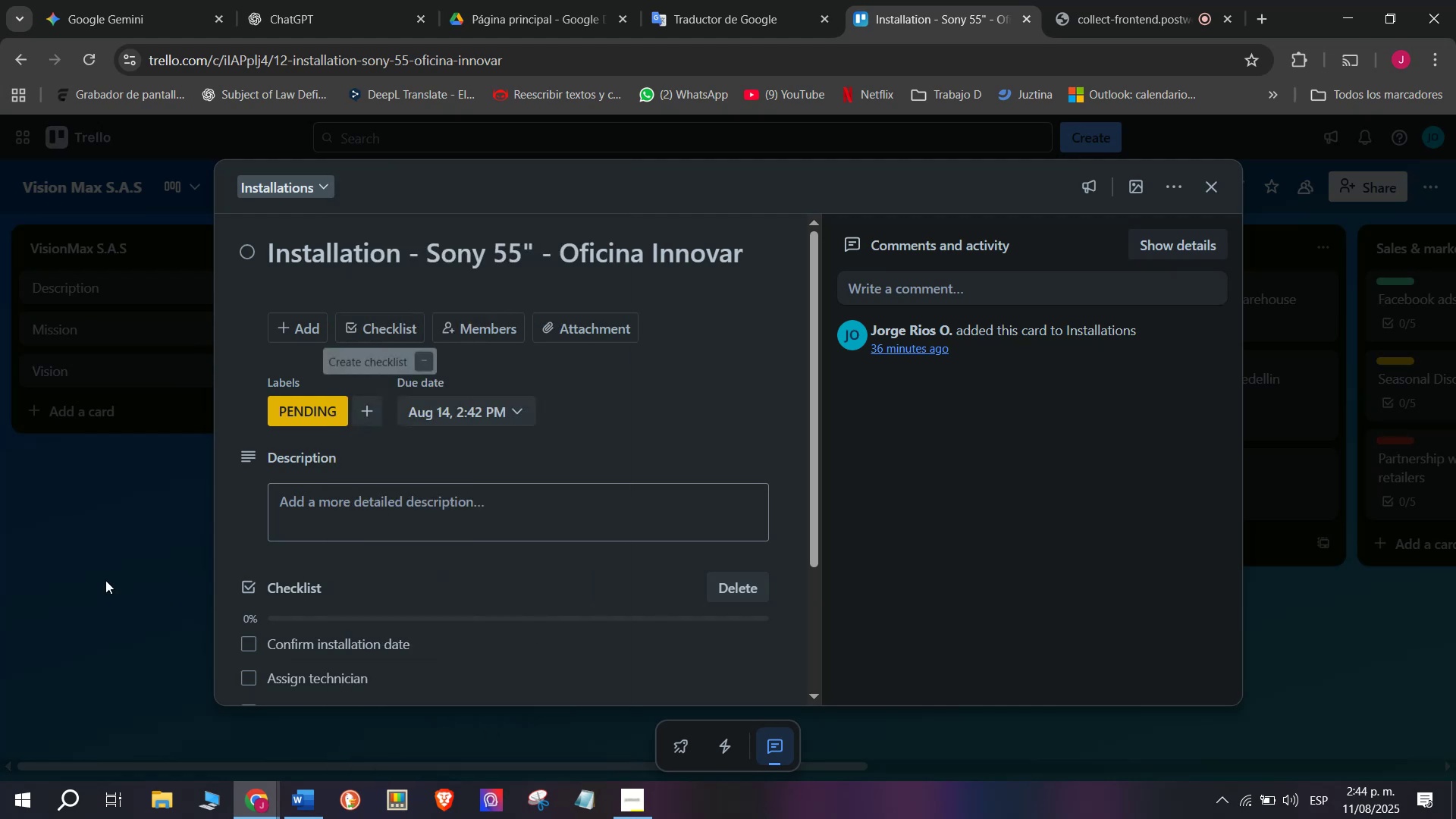 
left_click([105, 578])
 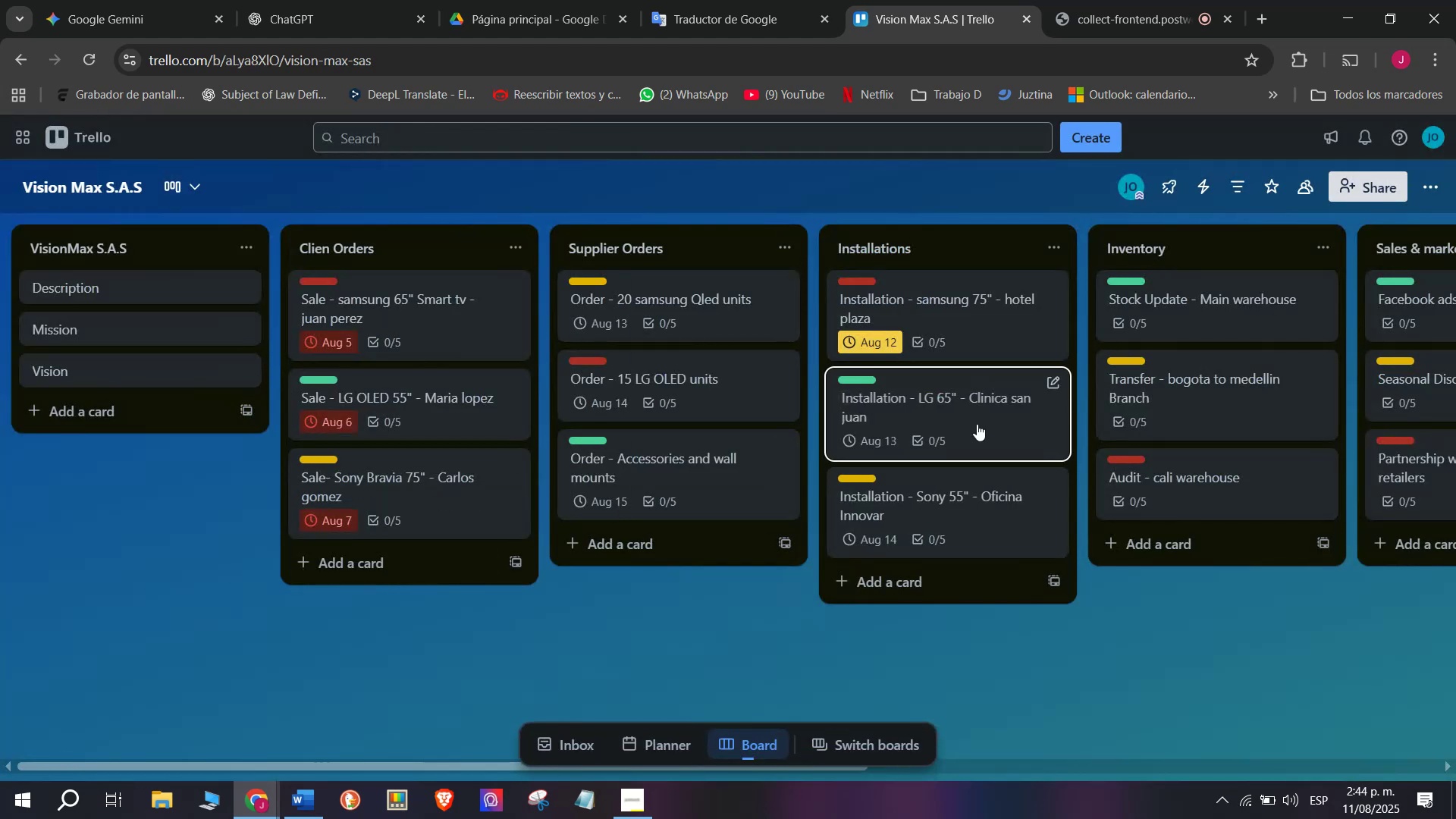 
scroll: coordinate [225, 411], scroll_direction: down, amount: 3.0
 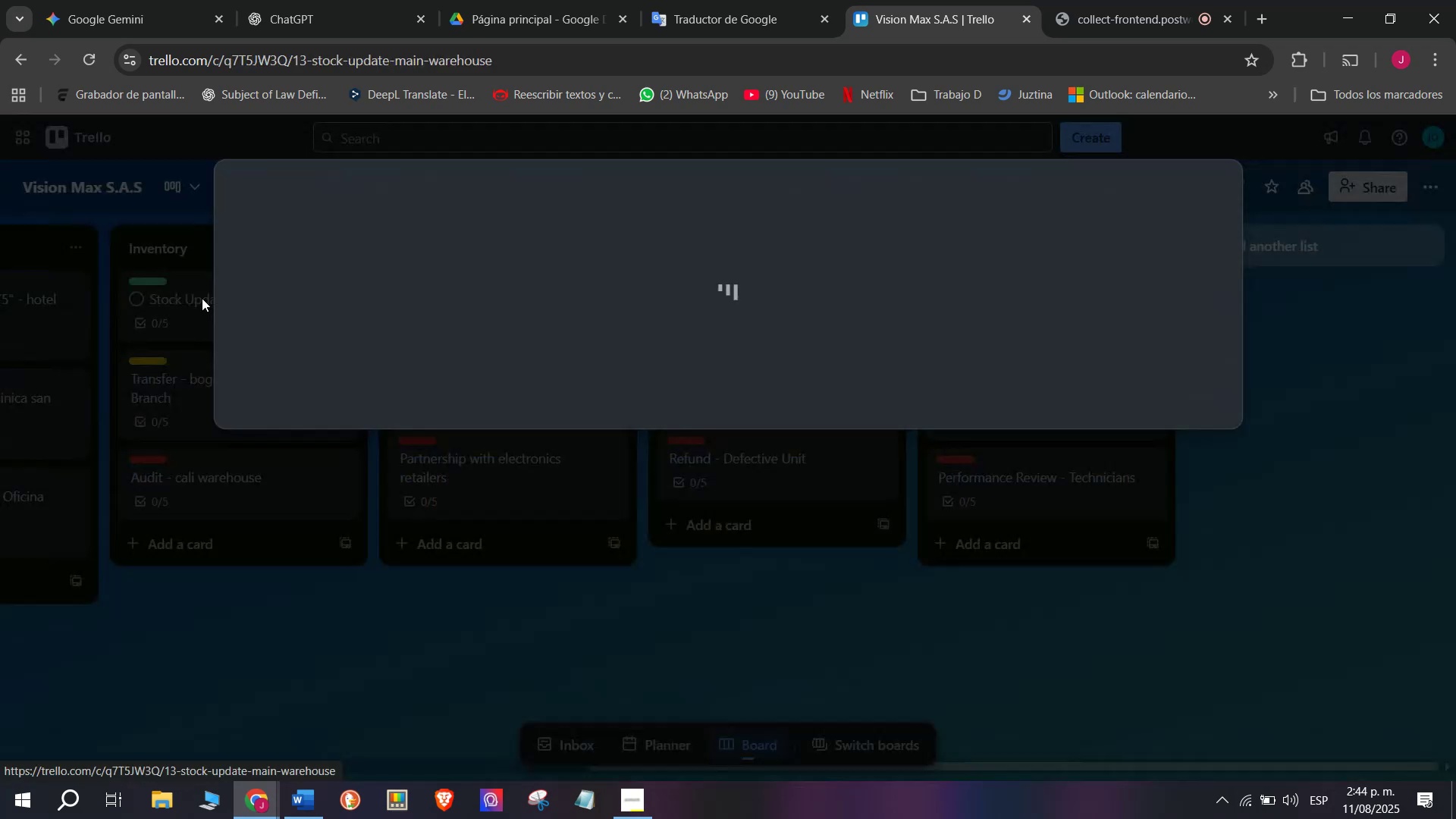 
left_click([367, 317])
 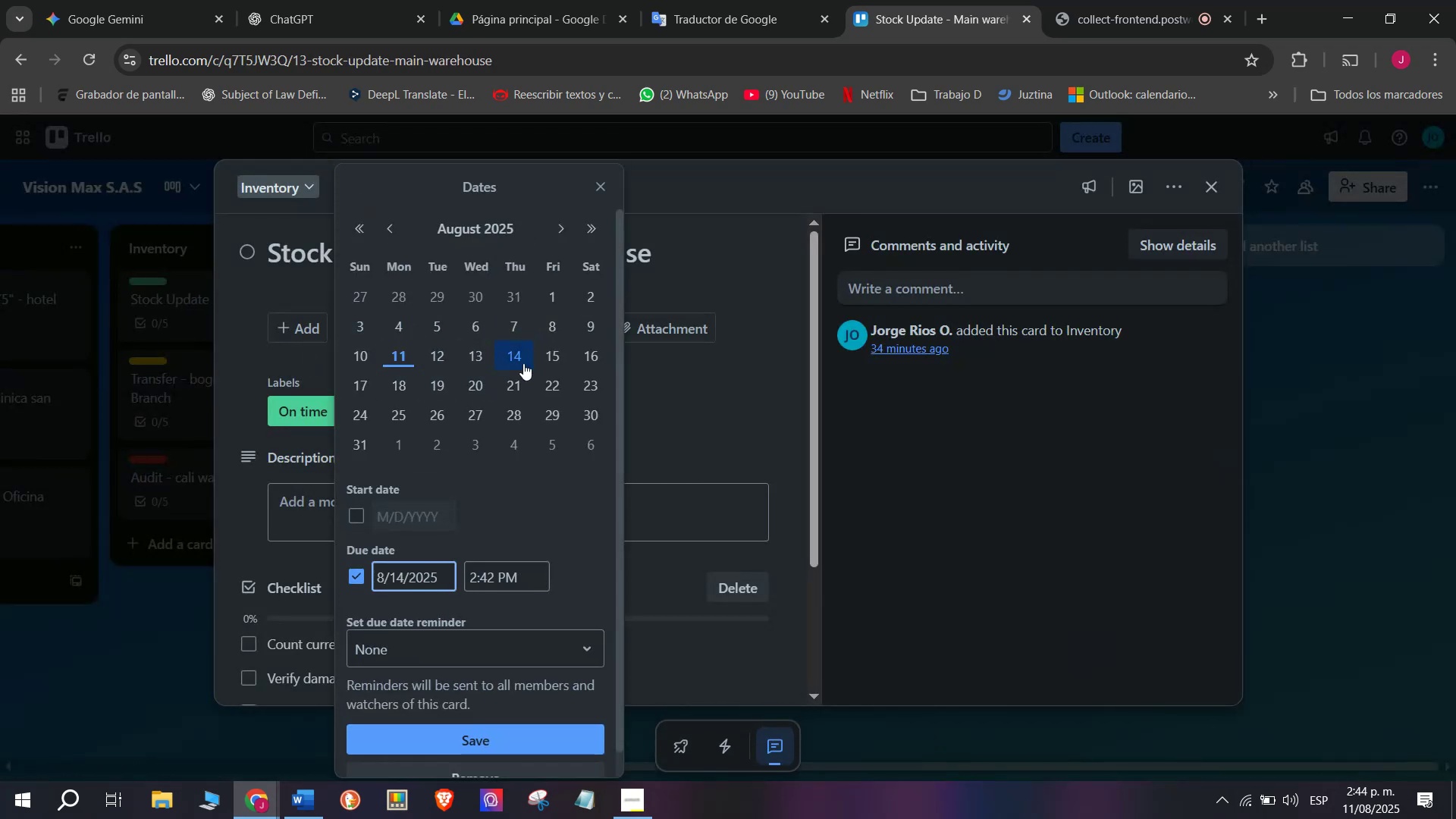 
left_click([557, 361])
 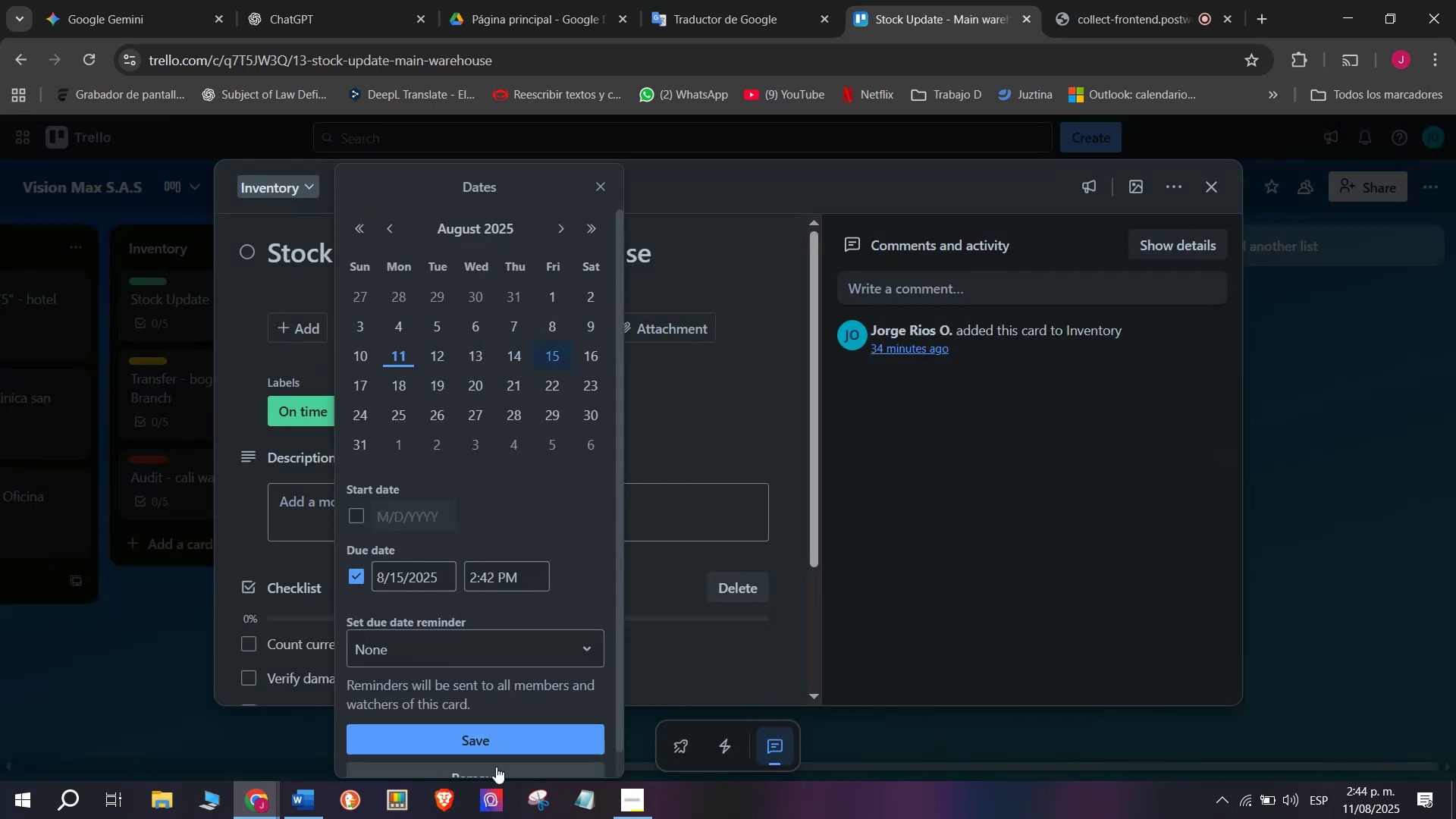 
left_click([495, 744])
 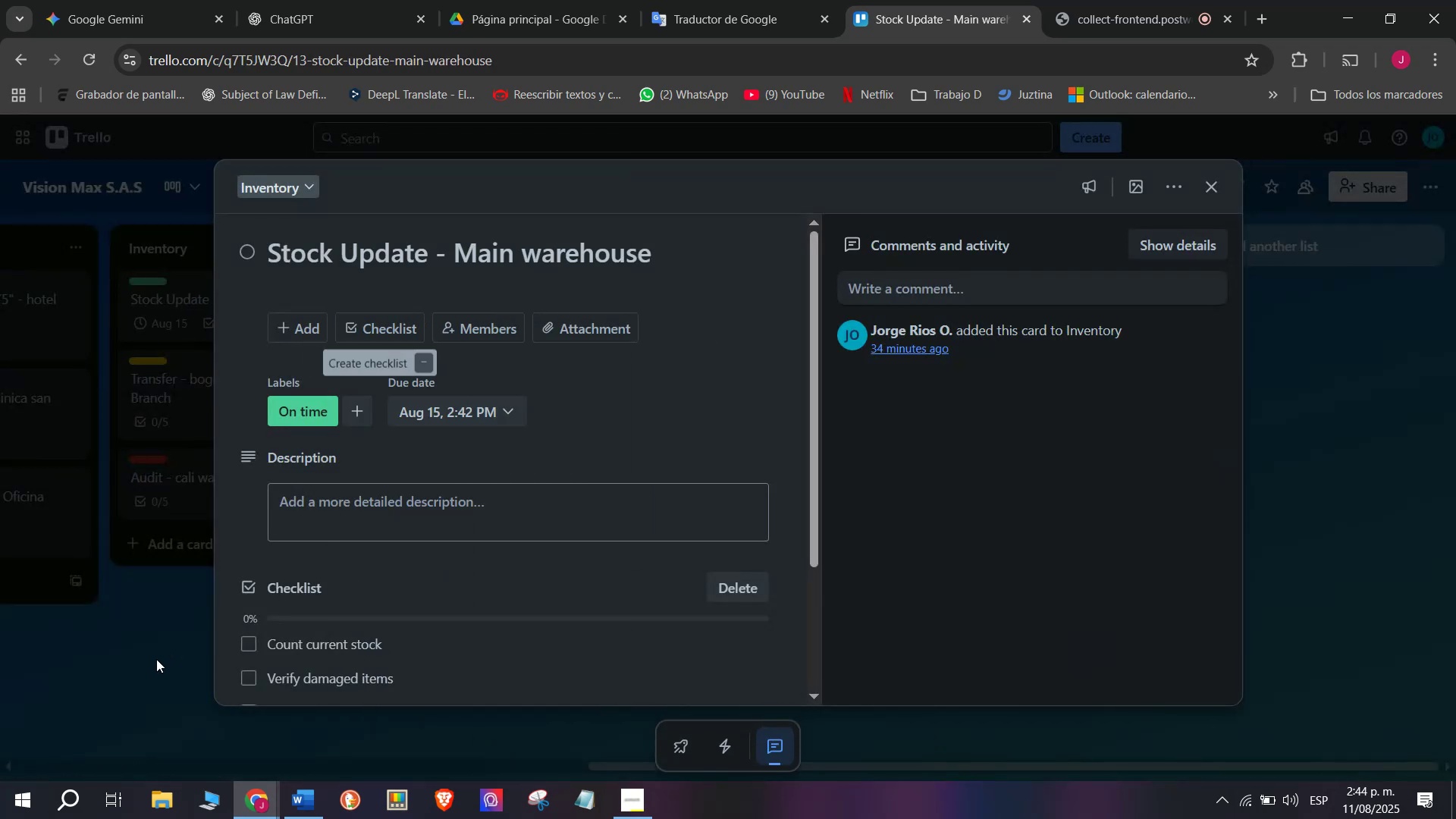 
left_click([154, 659])
 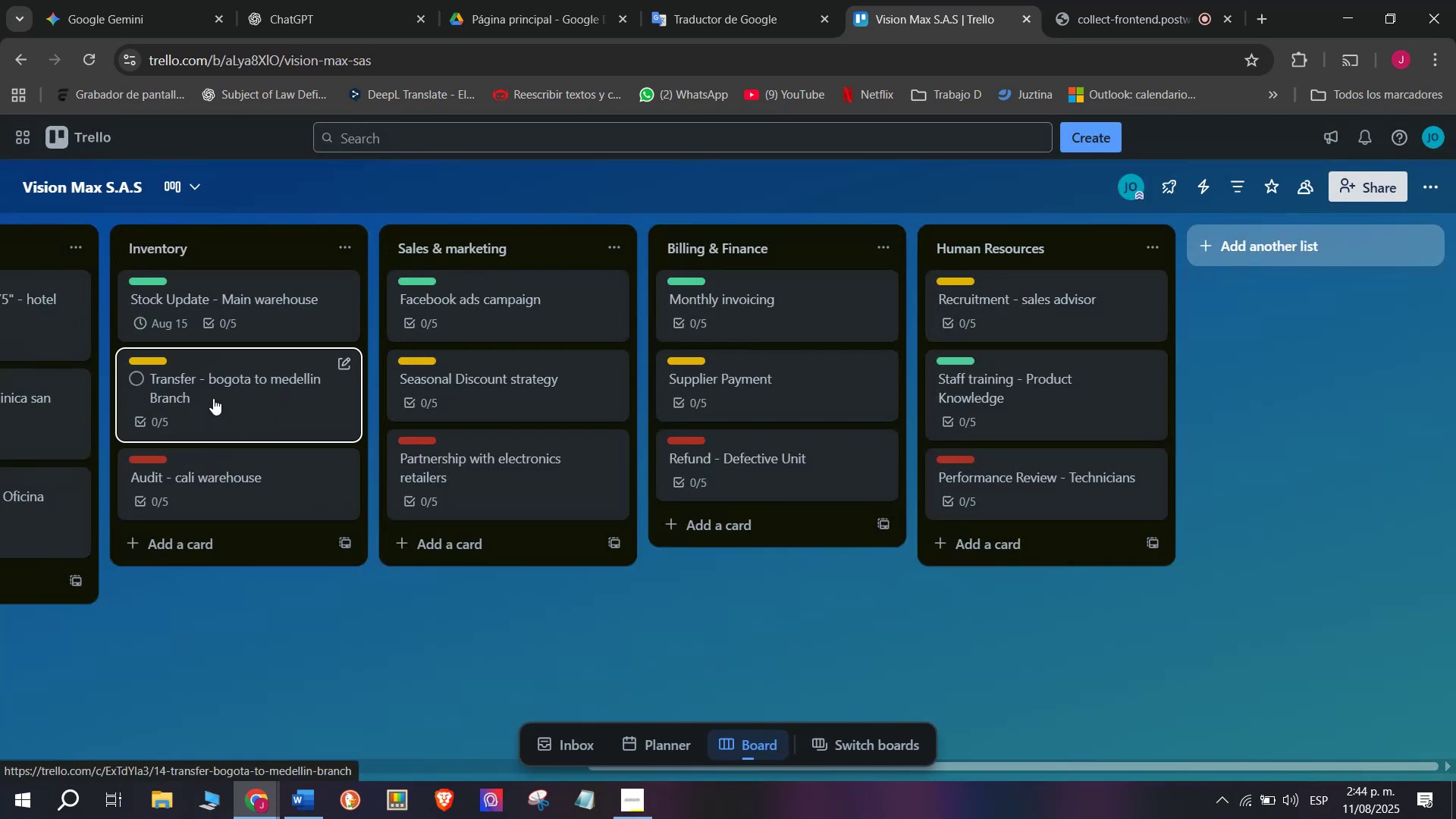 
left_click([213, 398])
 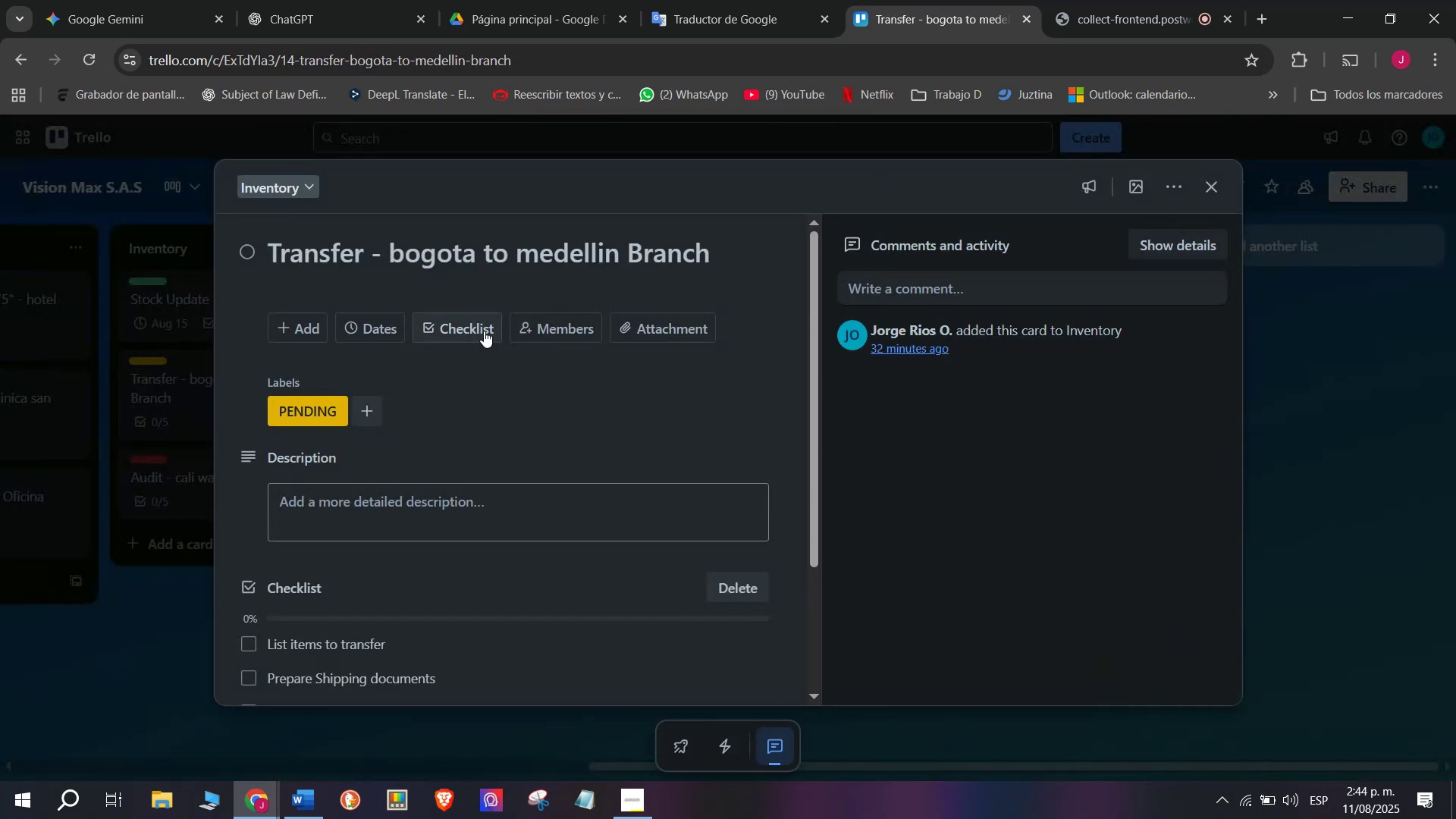 
left_click([453, 325])
 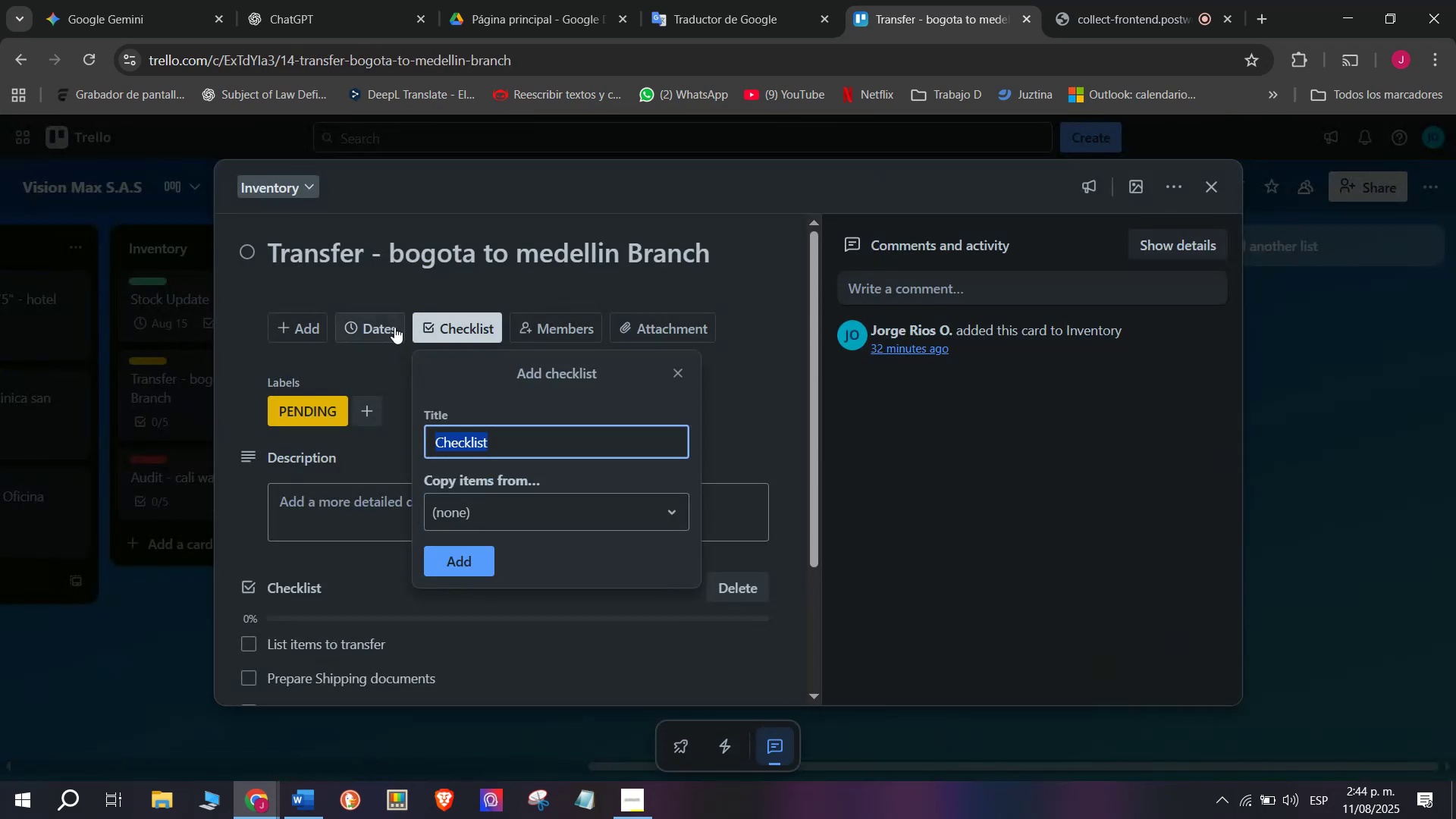 
left_click([365, 325])
 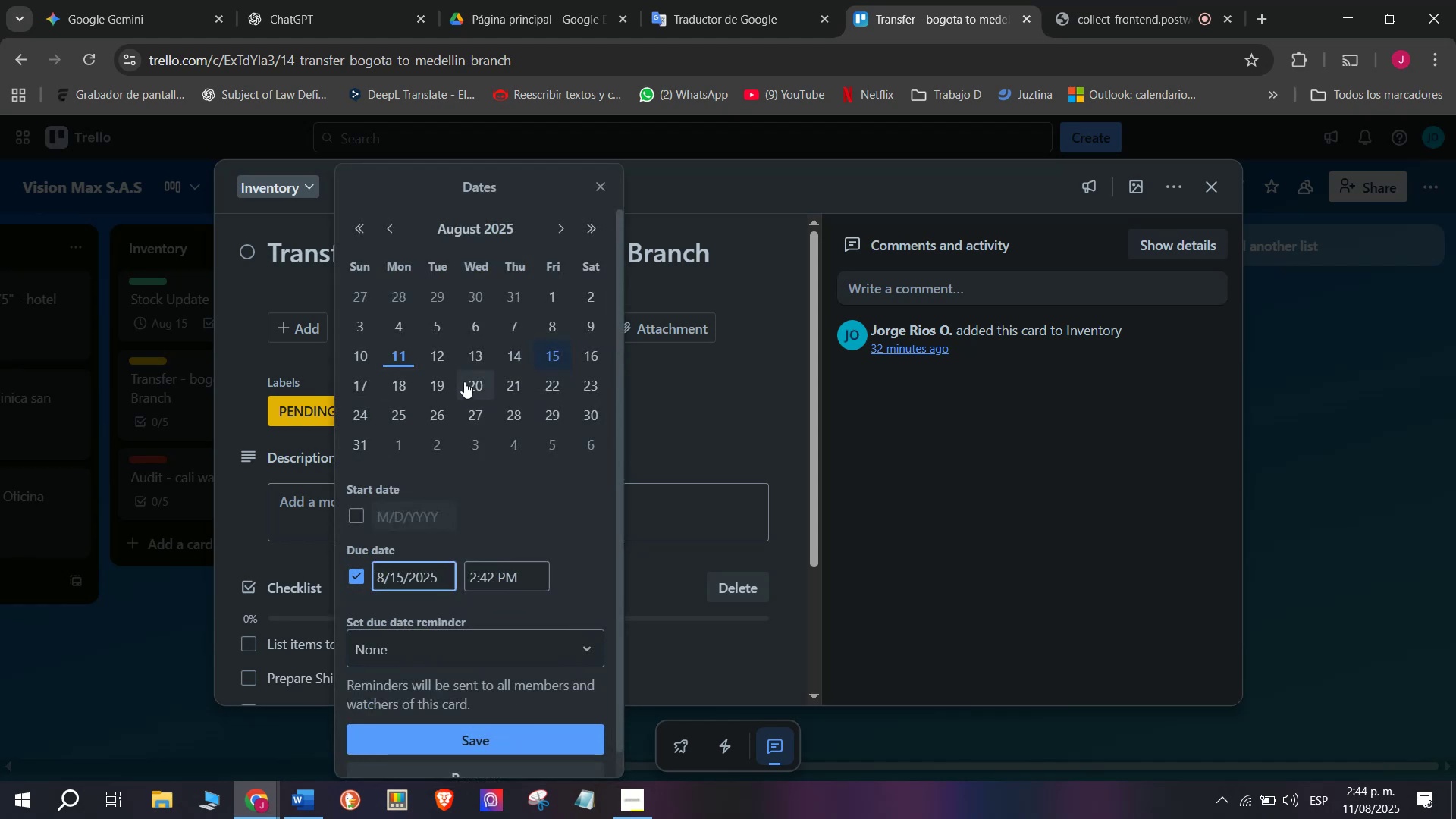 
left_click([469, 381])
 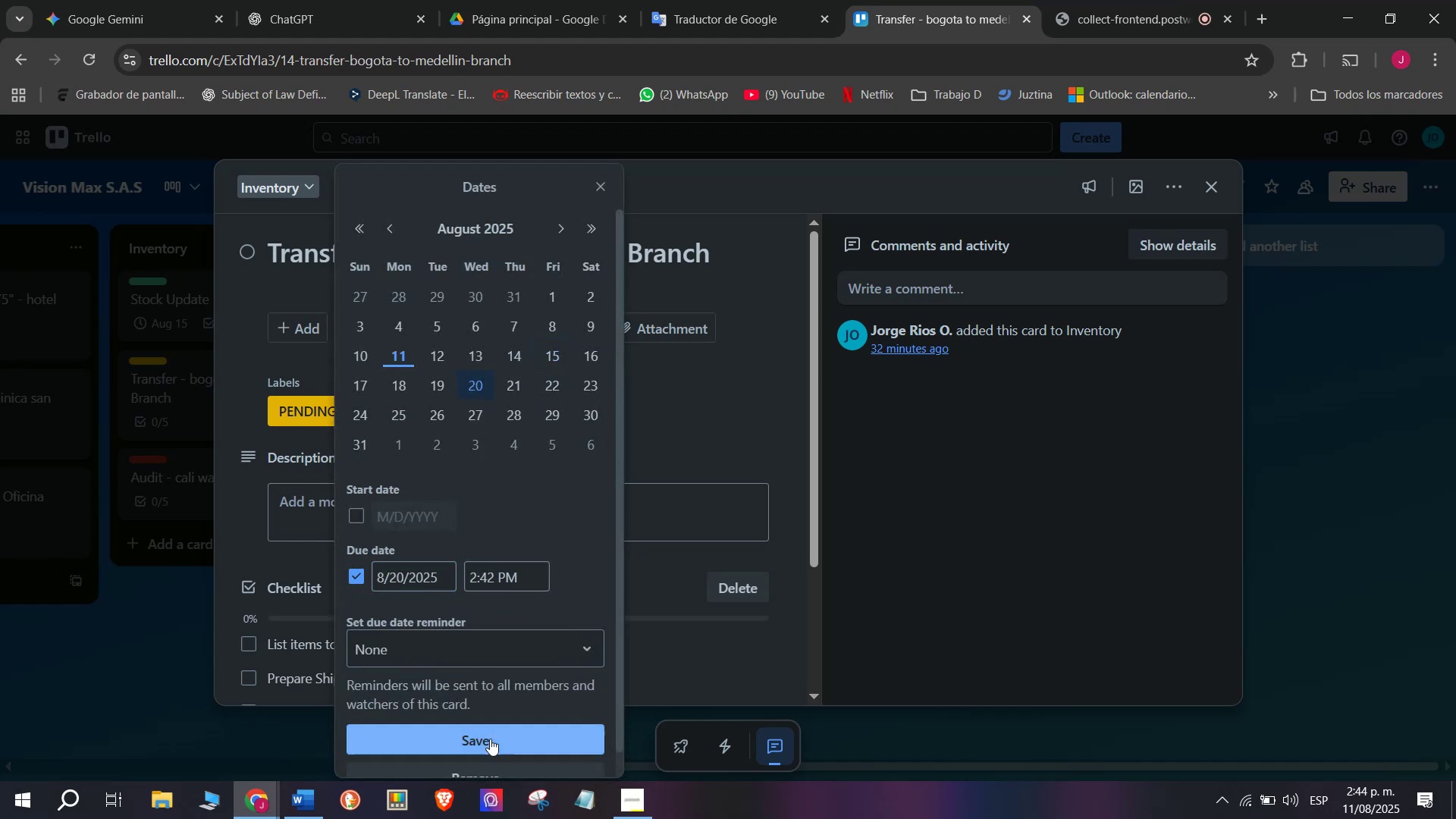 
left_click([492, 744])
 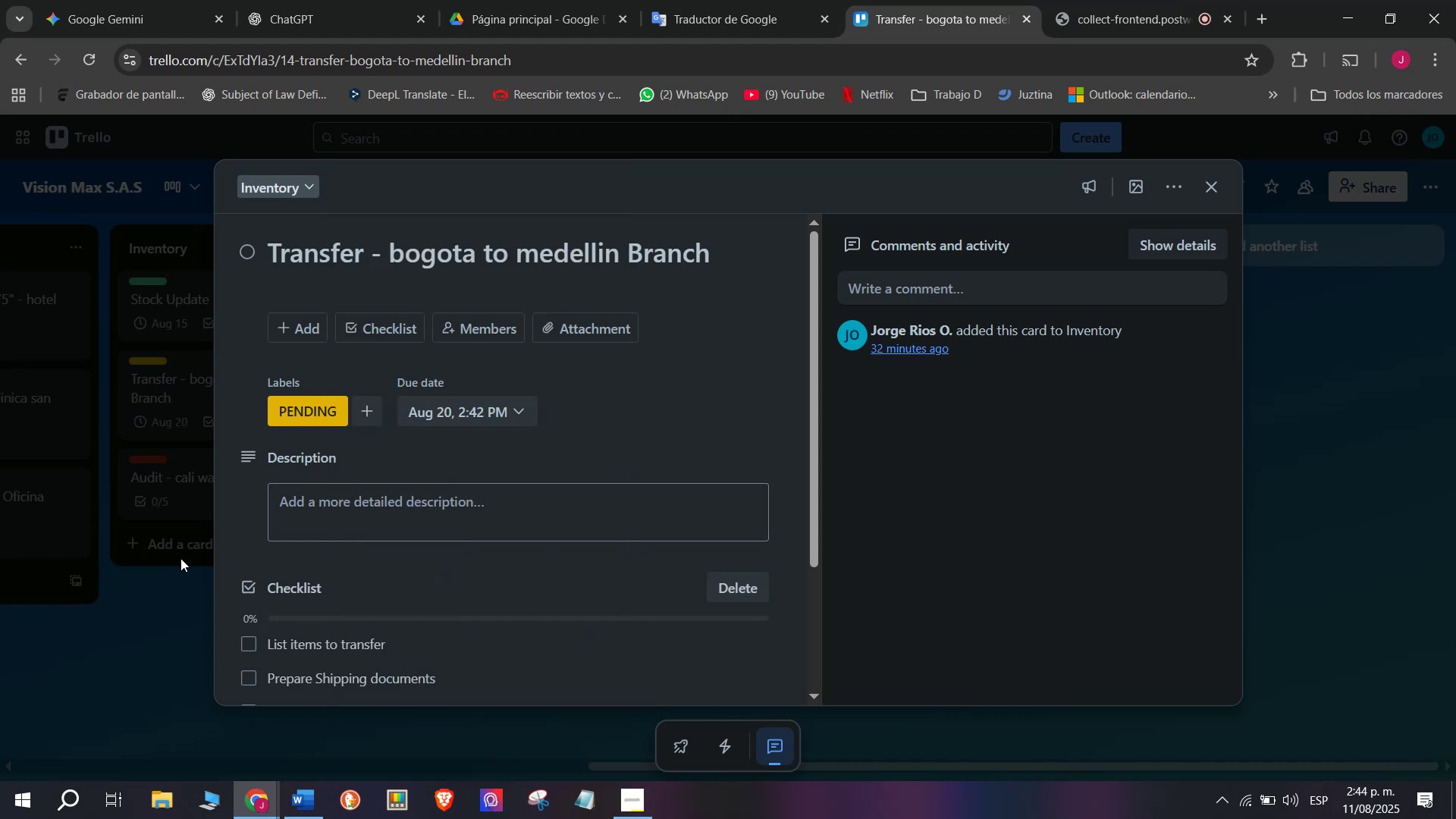 
left_click([187, 558])
 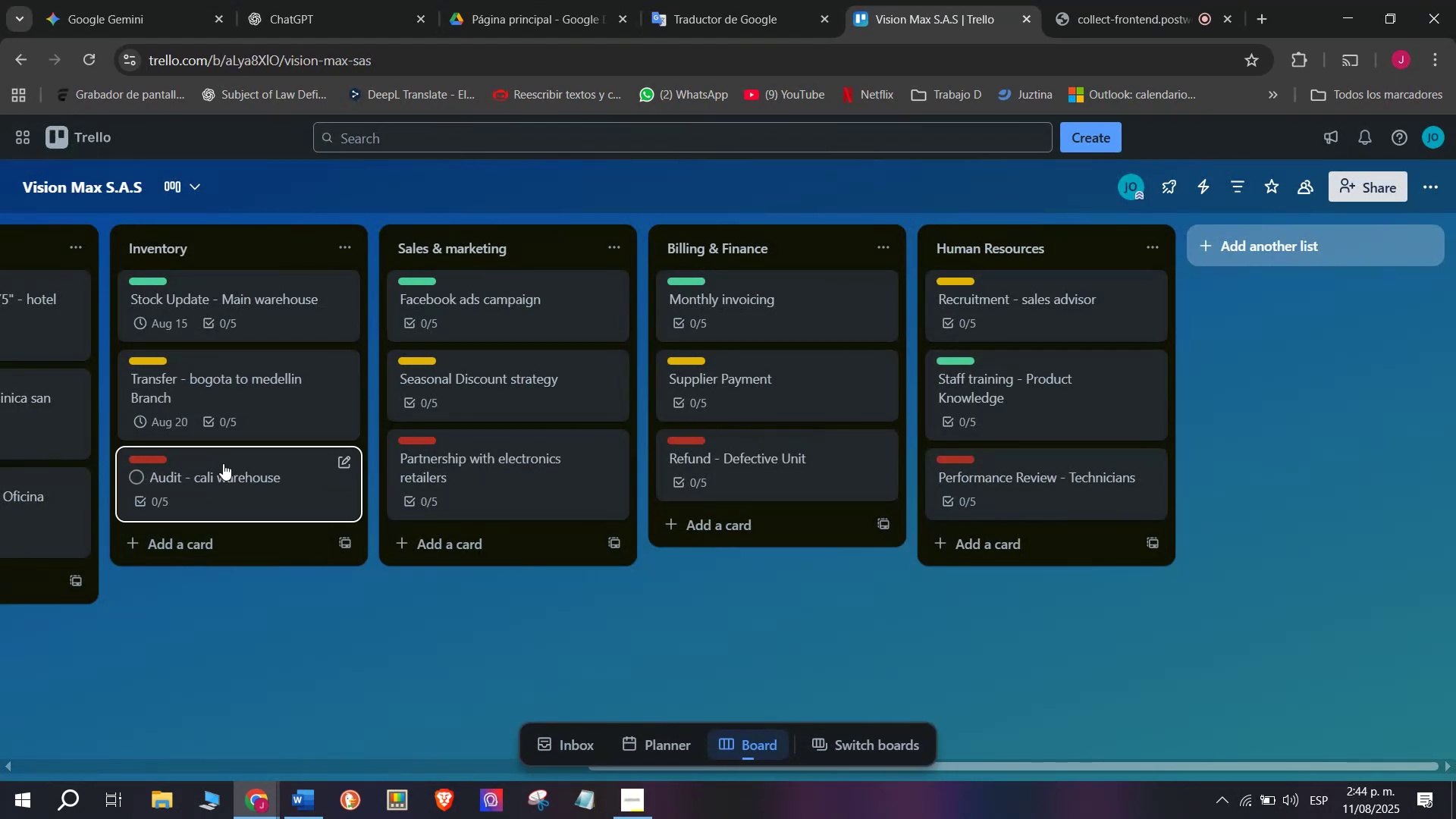 
left_click([228, 474])
 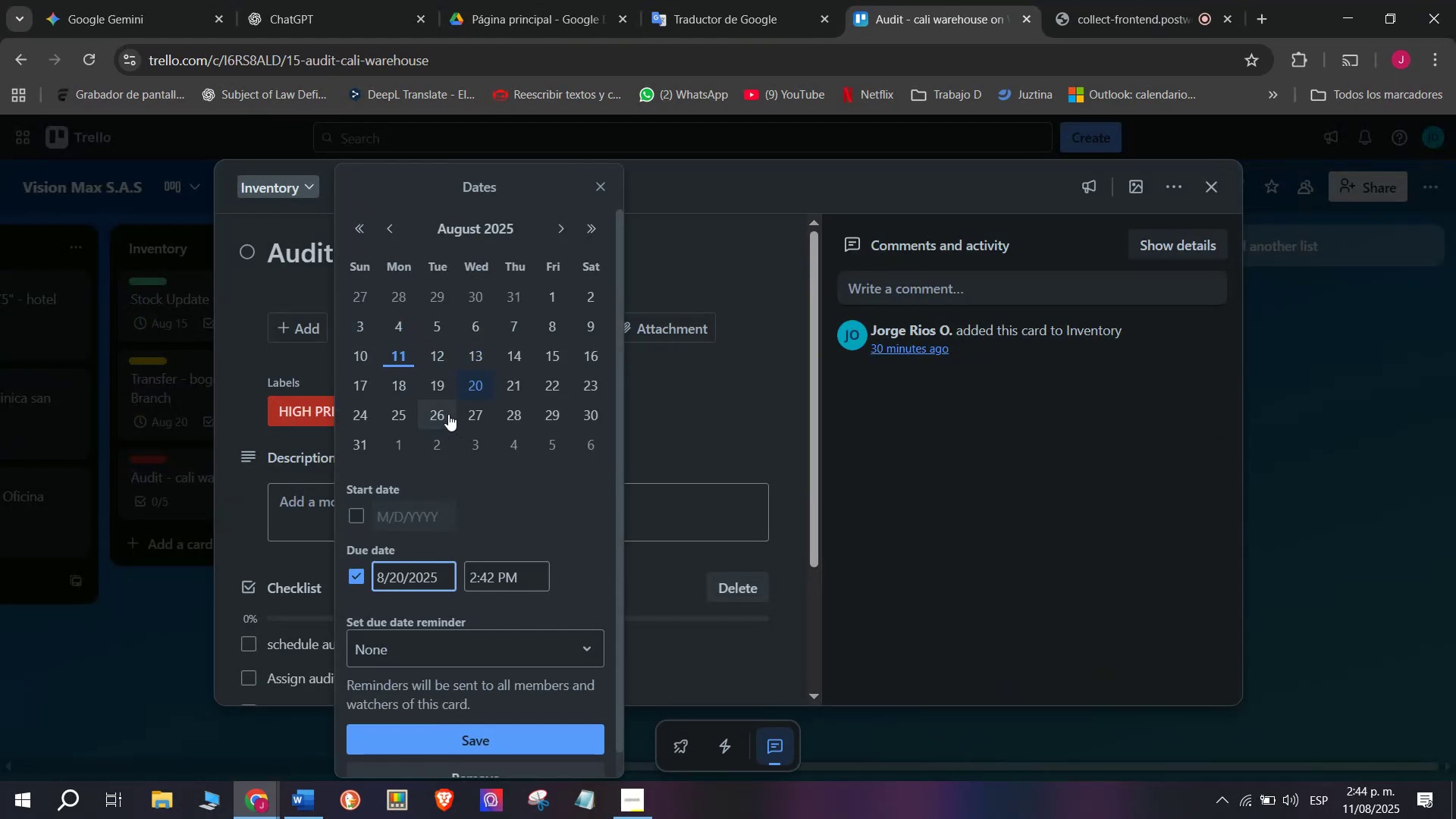 
left_click([232, 476])
 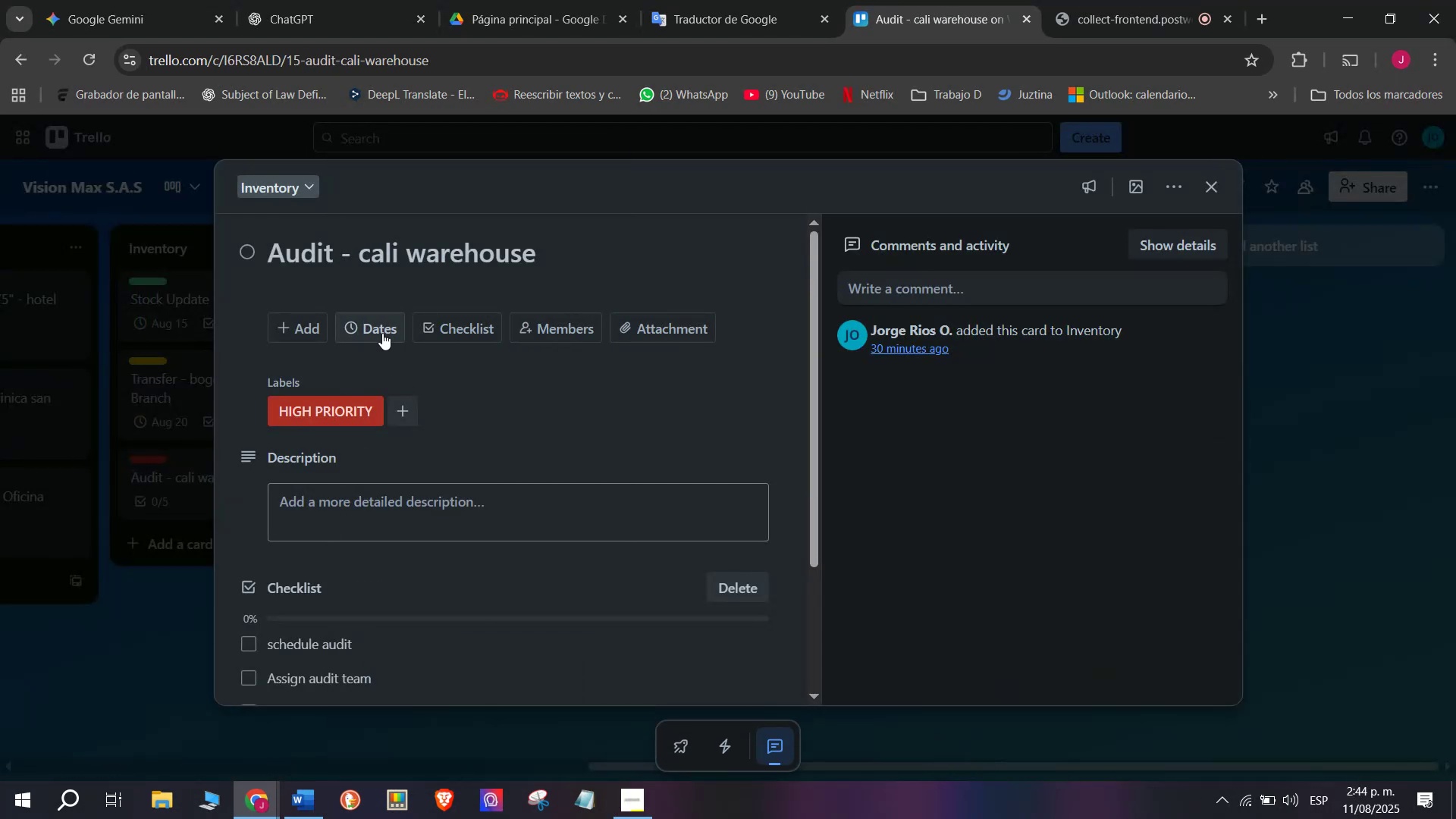 
left_click([382, 327])
 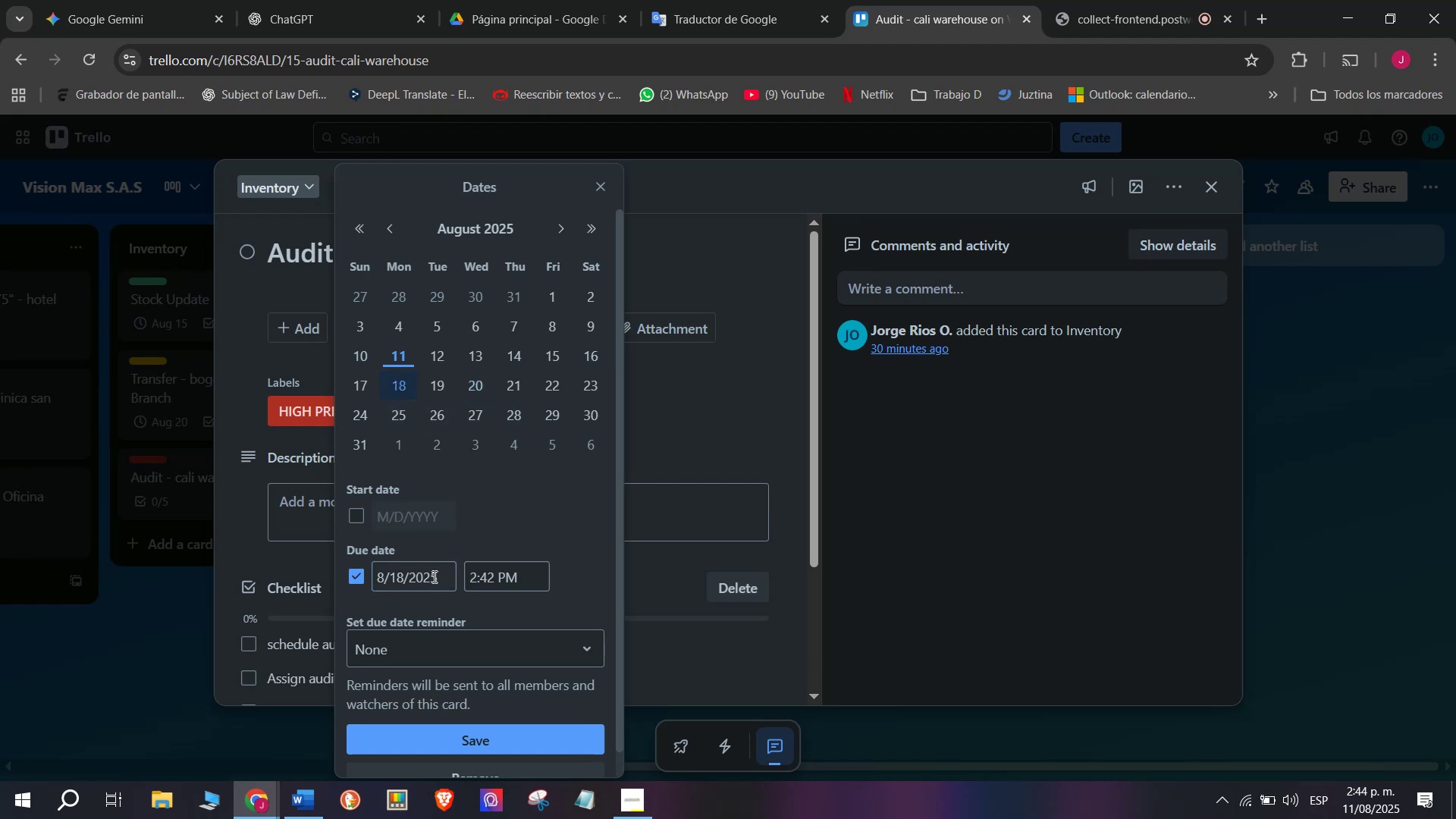 
left_click([503, 745])
 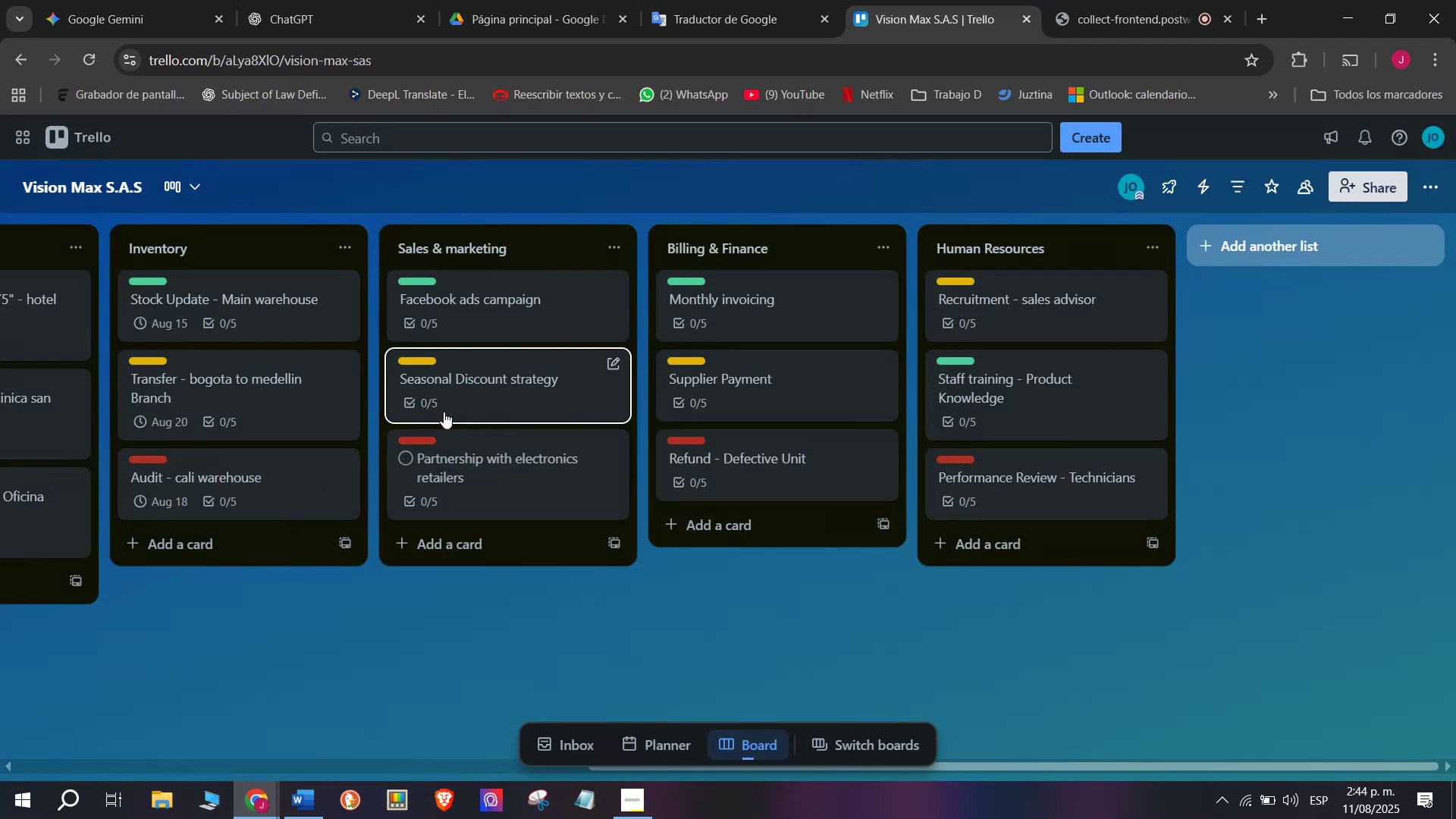 
left_click([469, 318])
 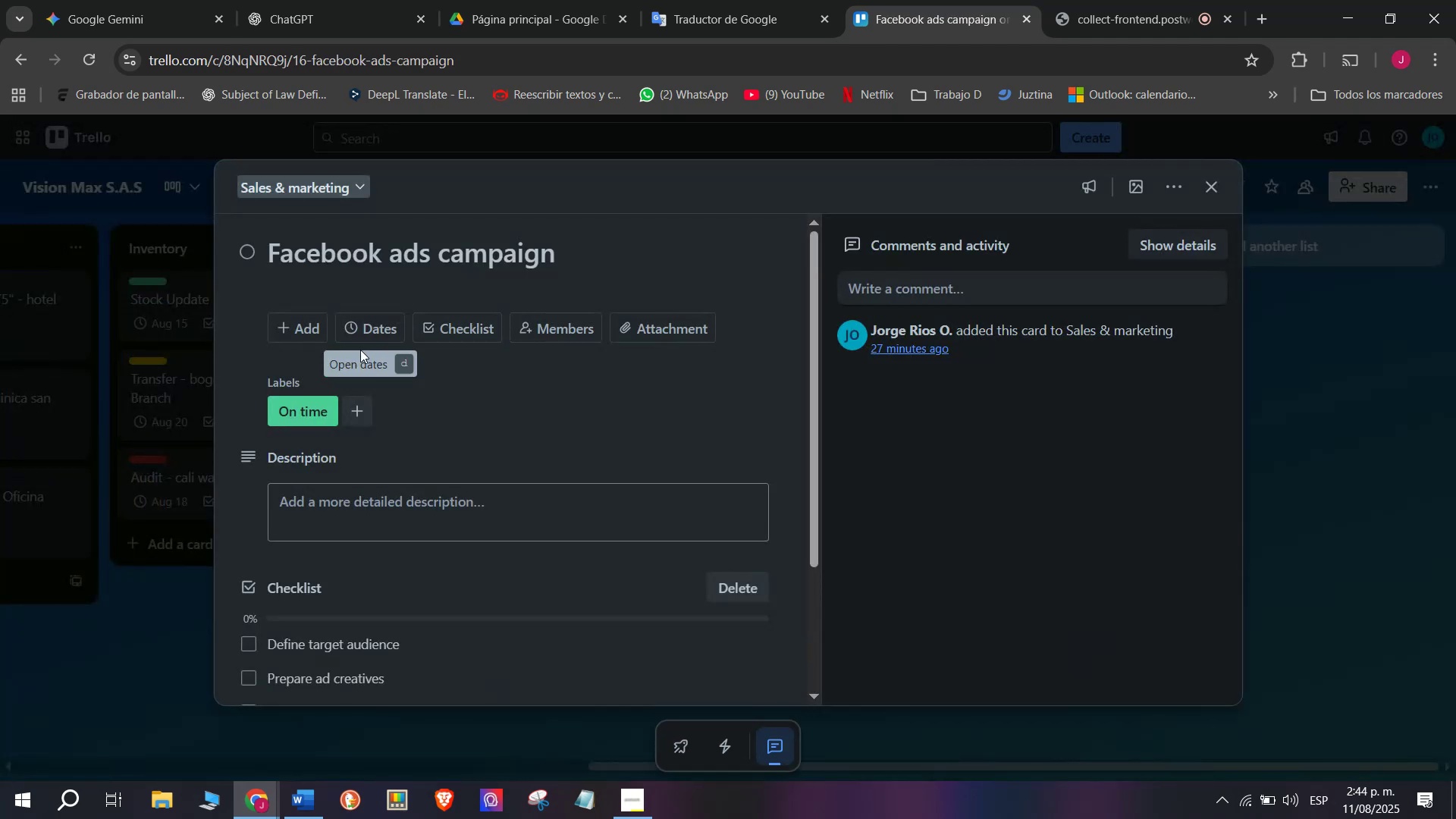 
left_click([370, 325])
 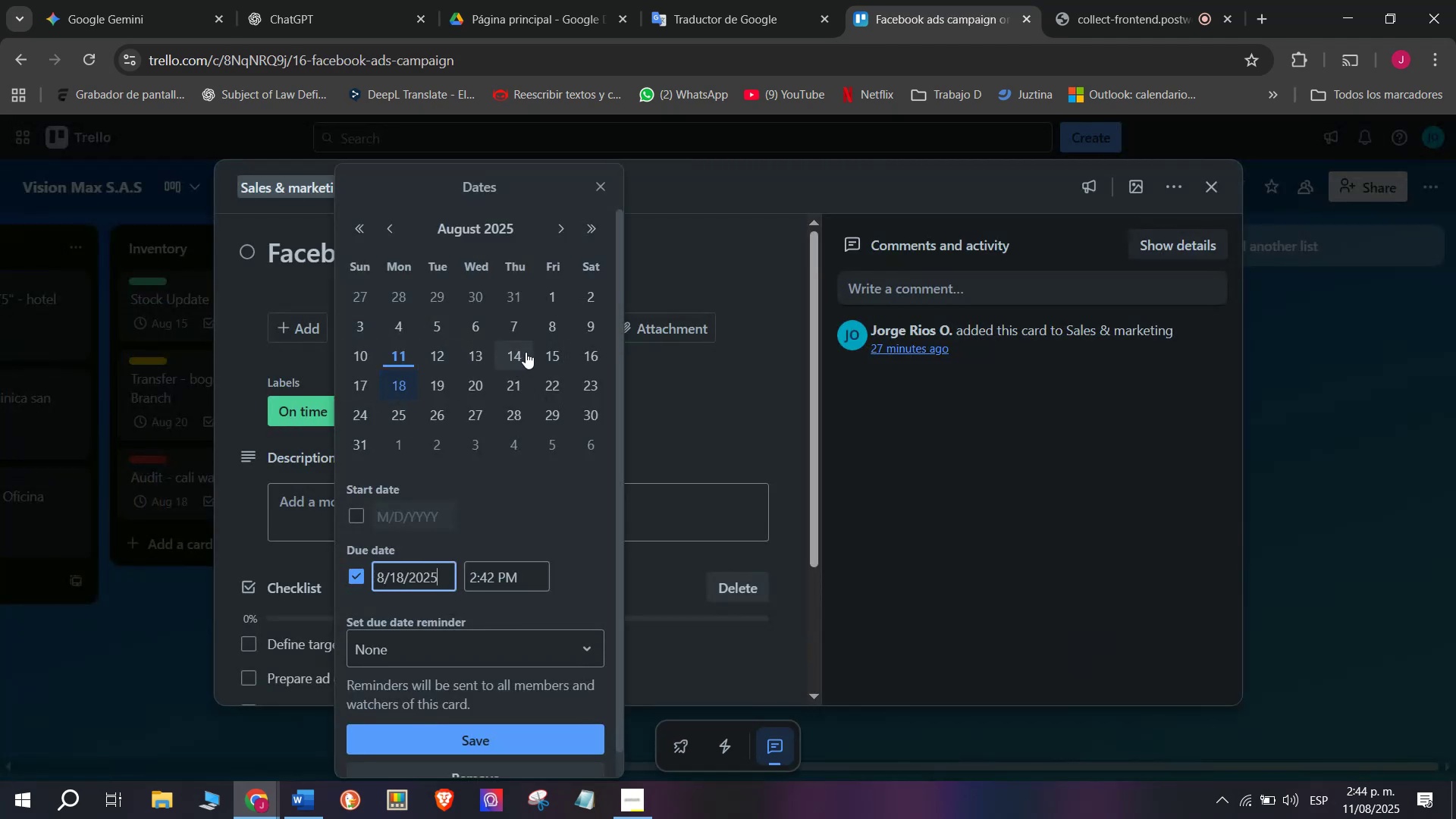 
left_click([540, 352])
 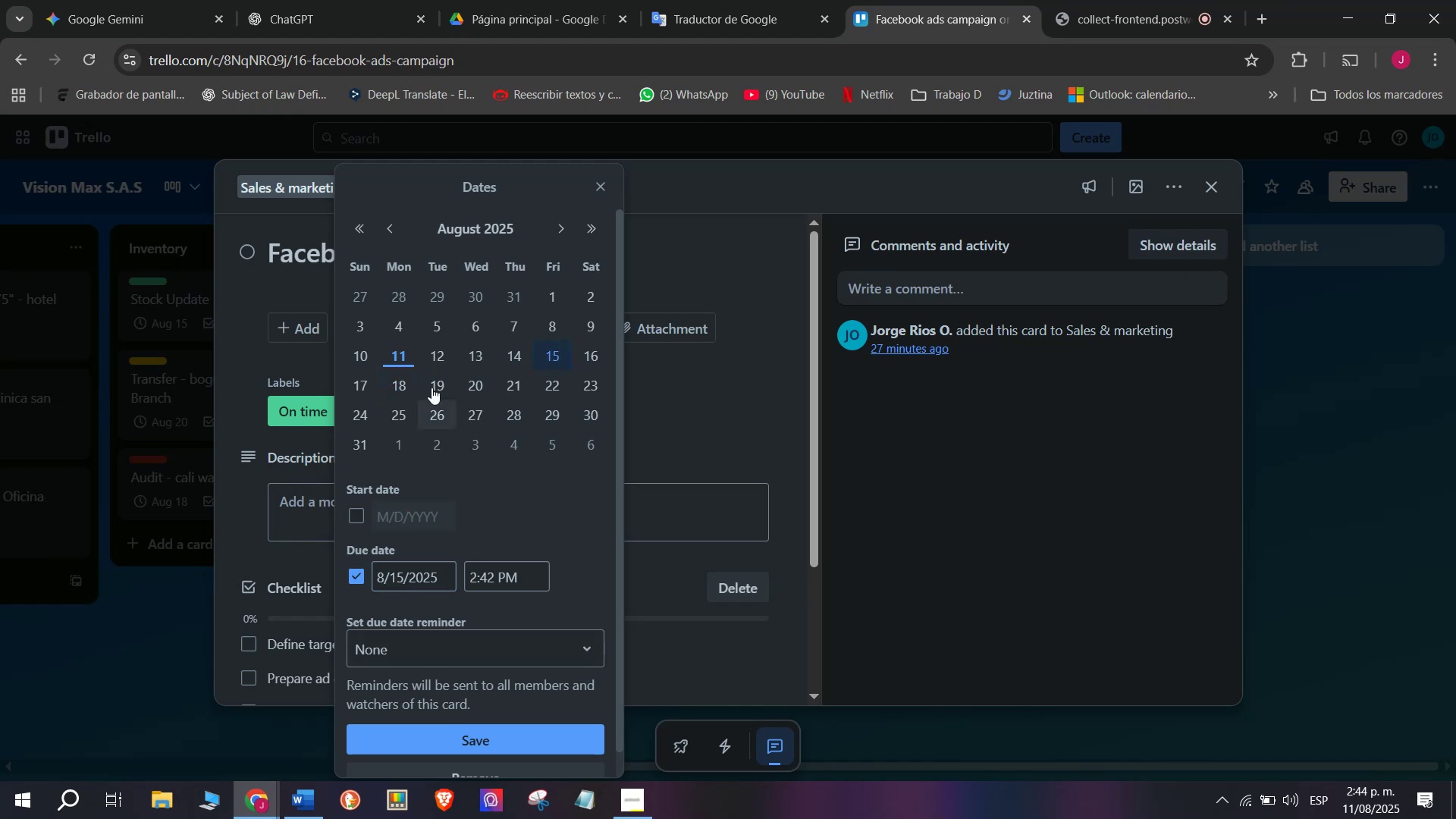 
left_click([276, 277])
 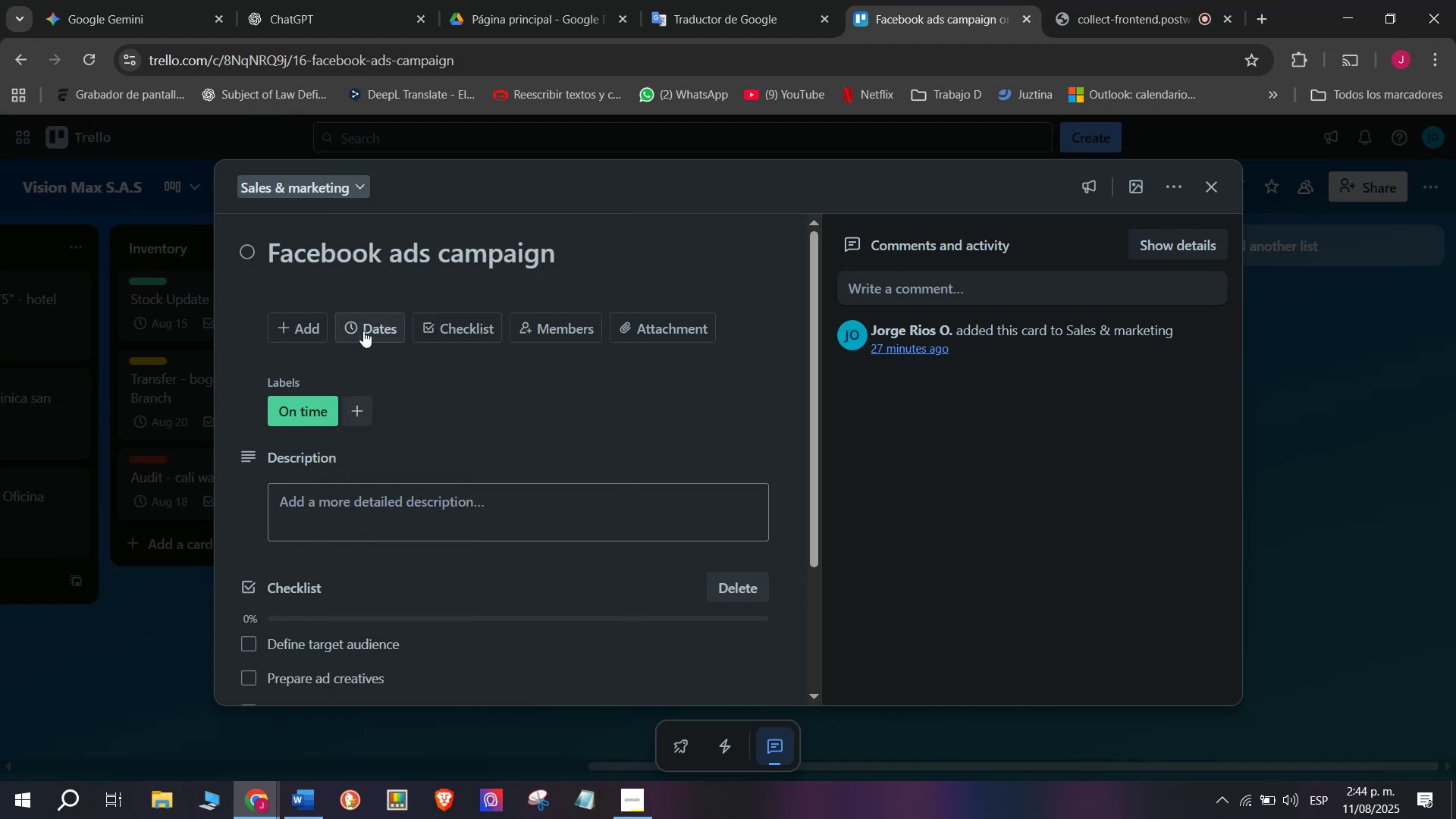 
left_click([363, 331])
 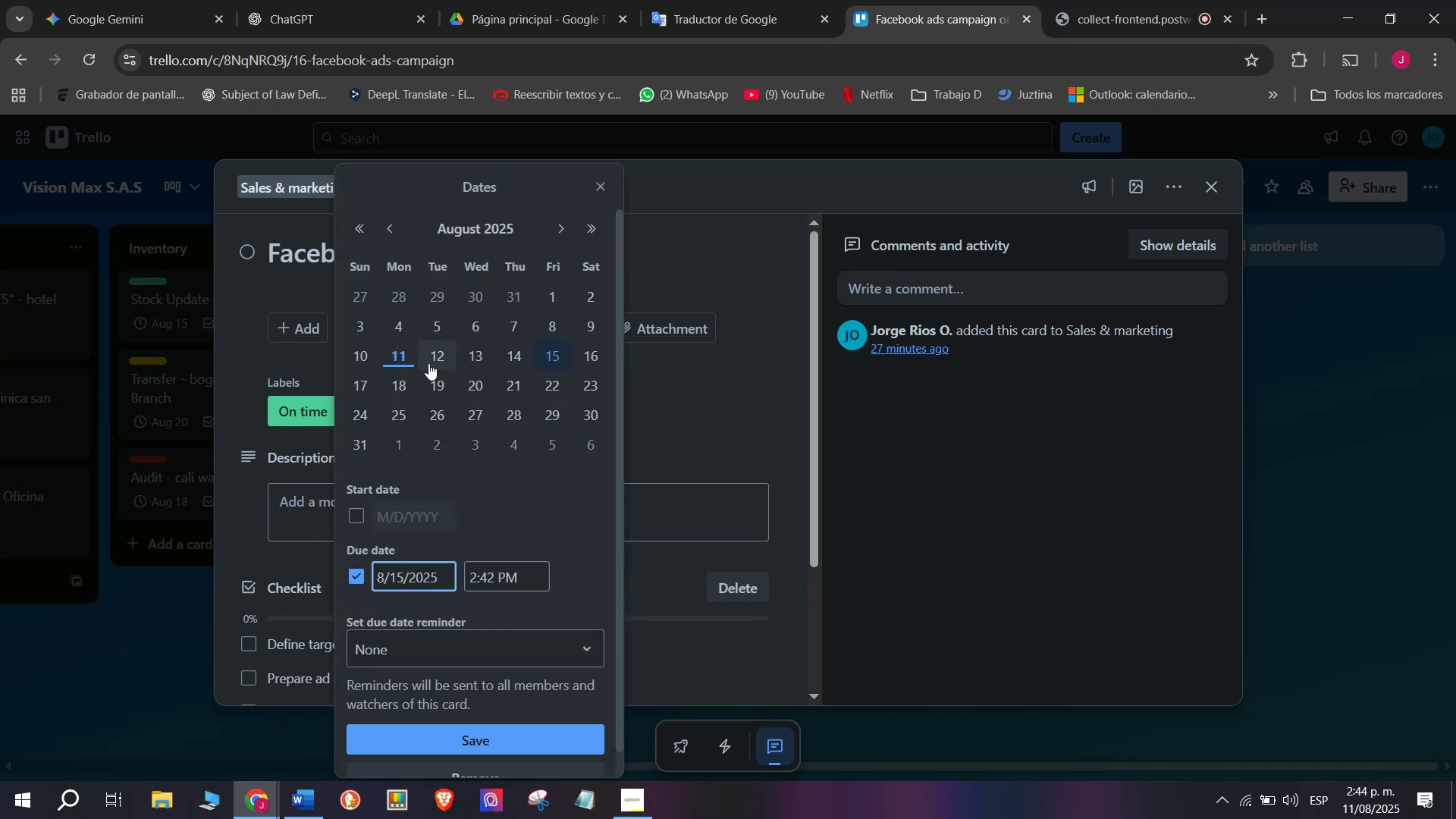 
left_click([435, 361])
 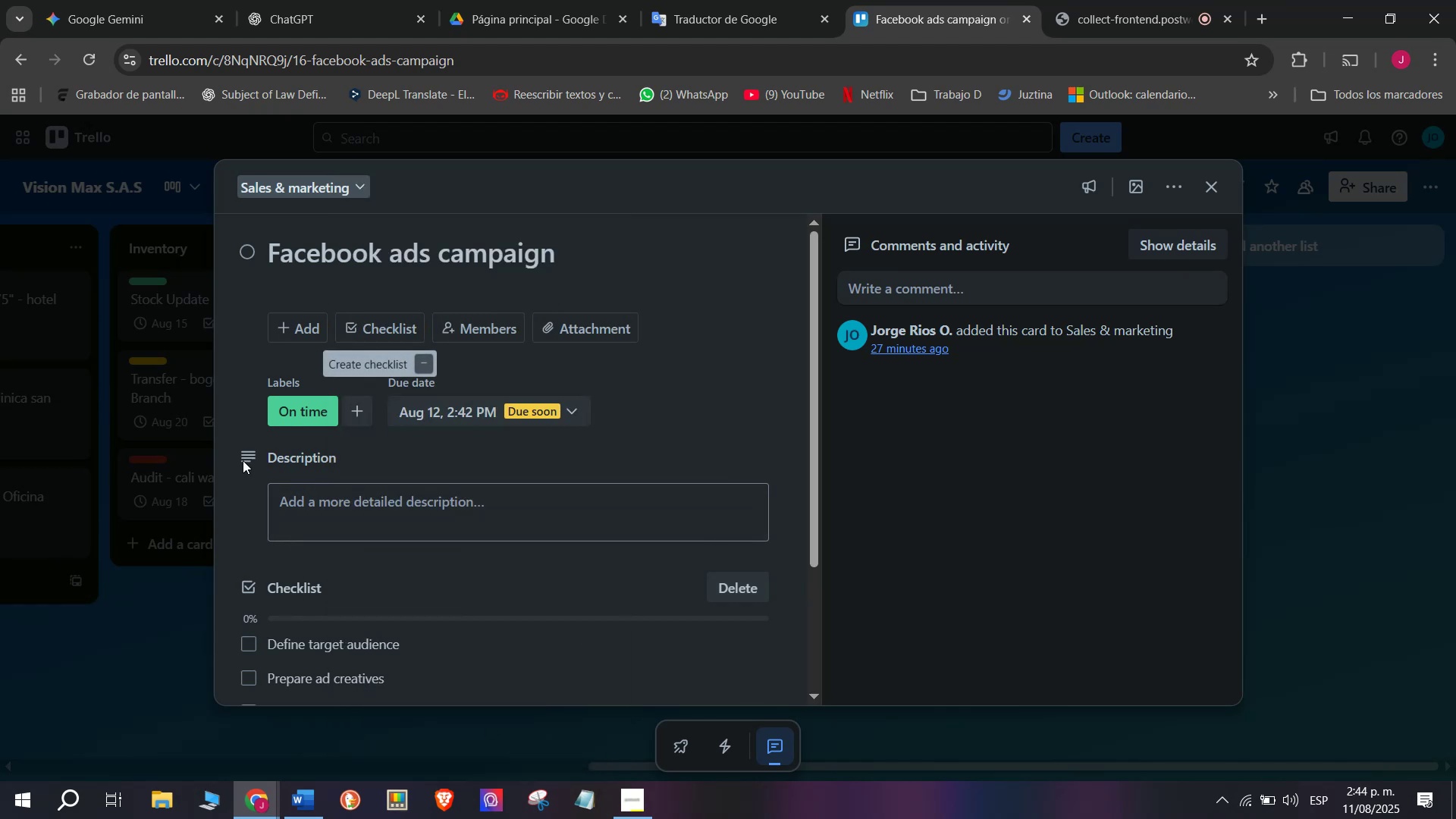 
left_click([192, 539])
 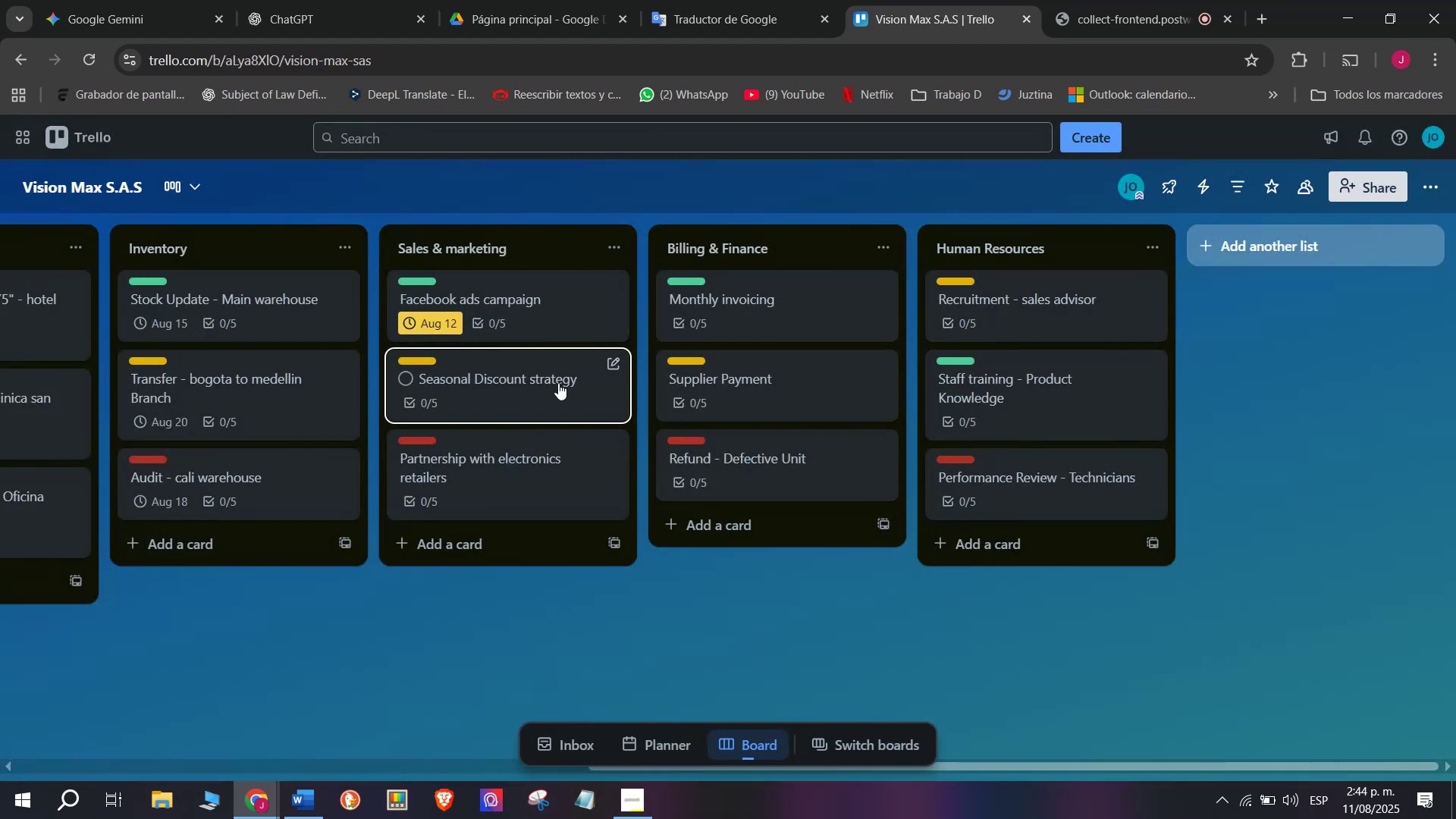 
left_click([524, 403])
 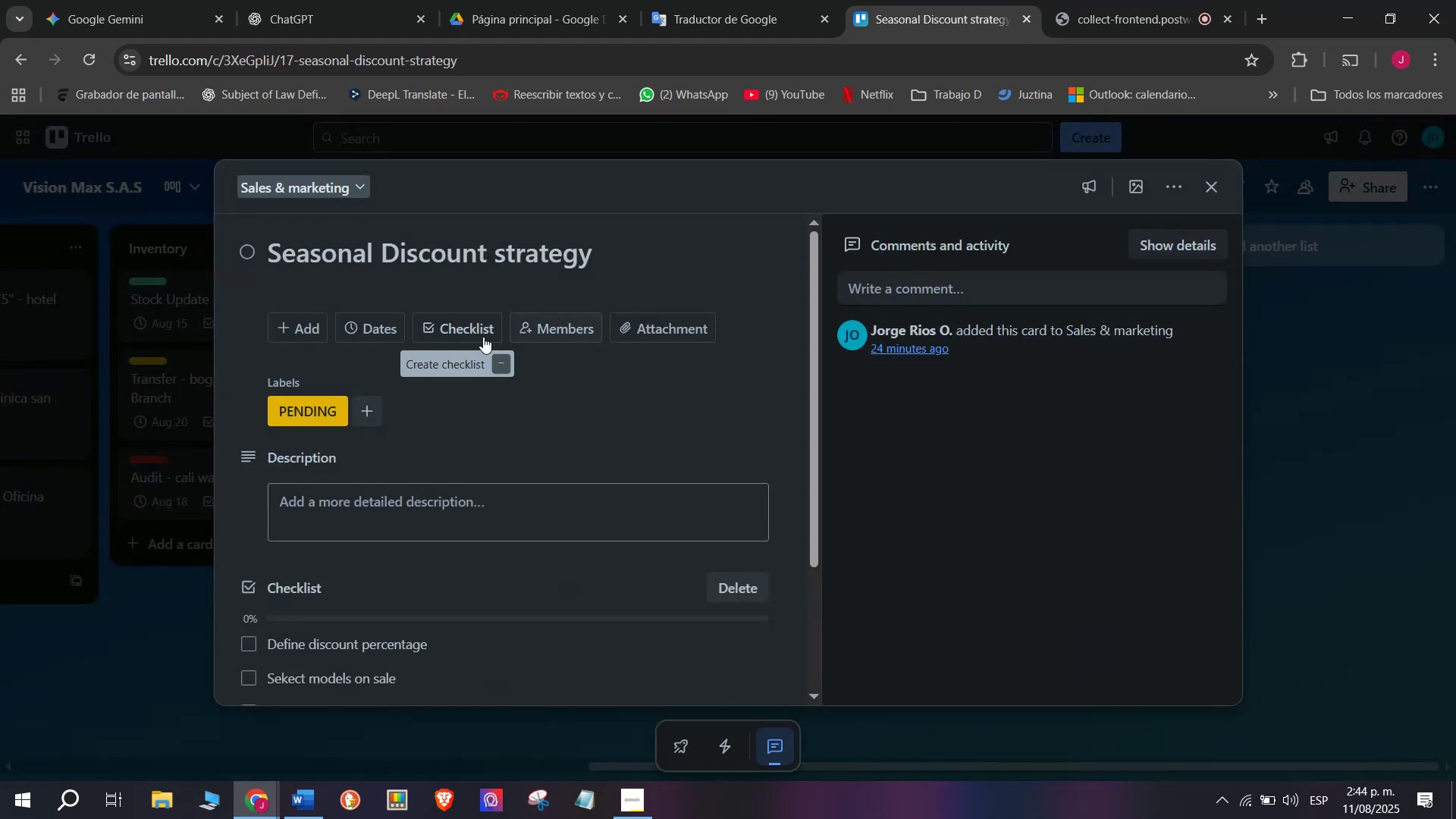 
left_click([364, 331])
 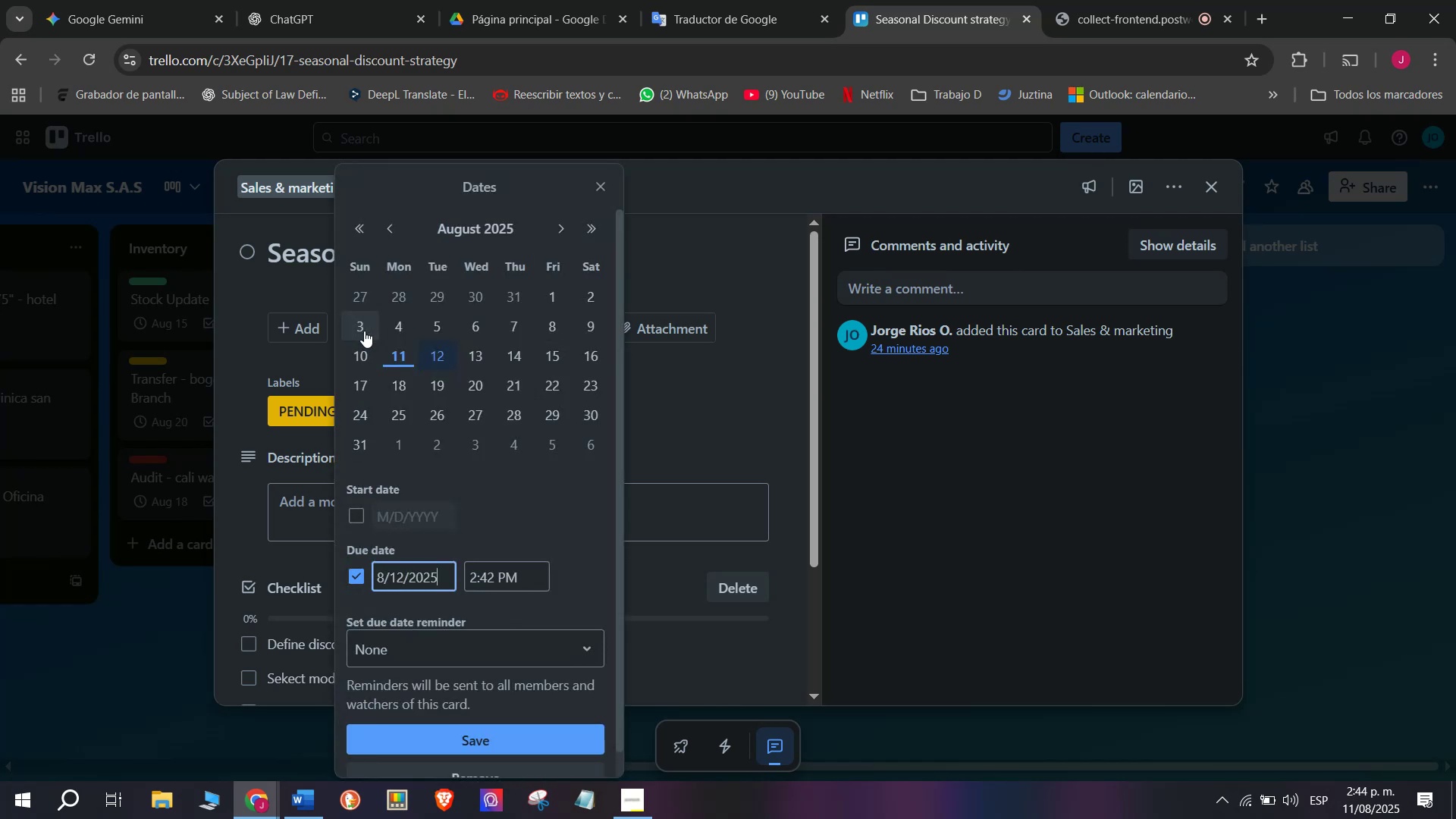 
left_click([488, 363])
 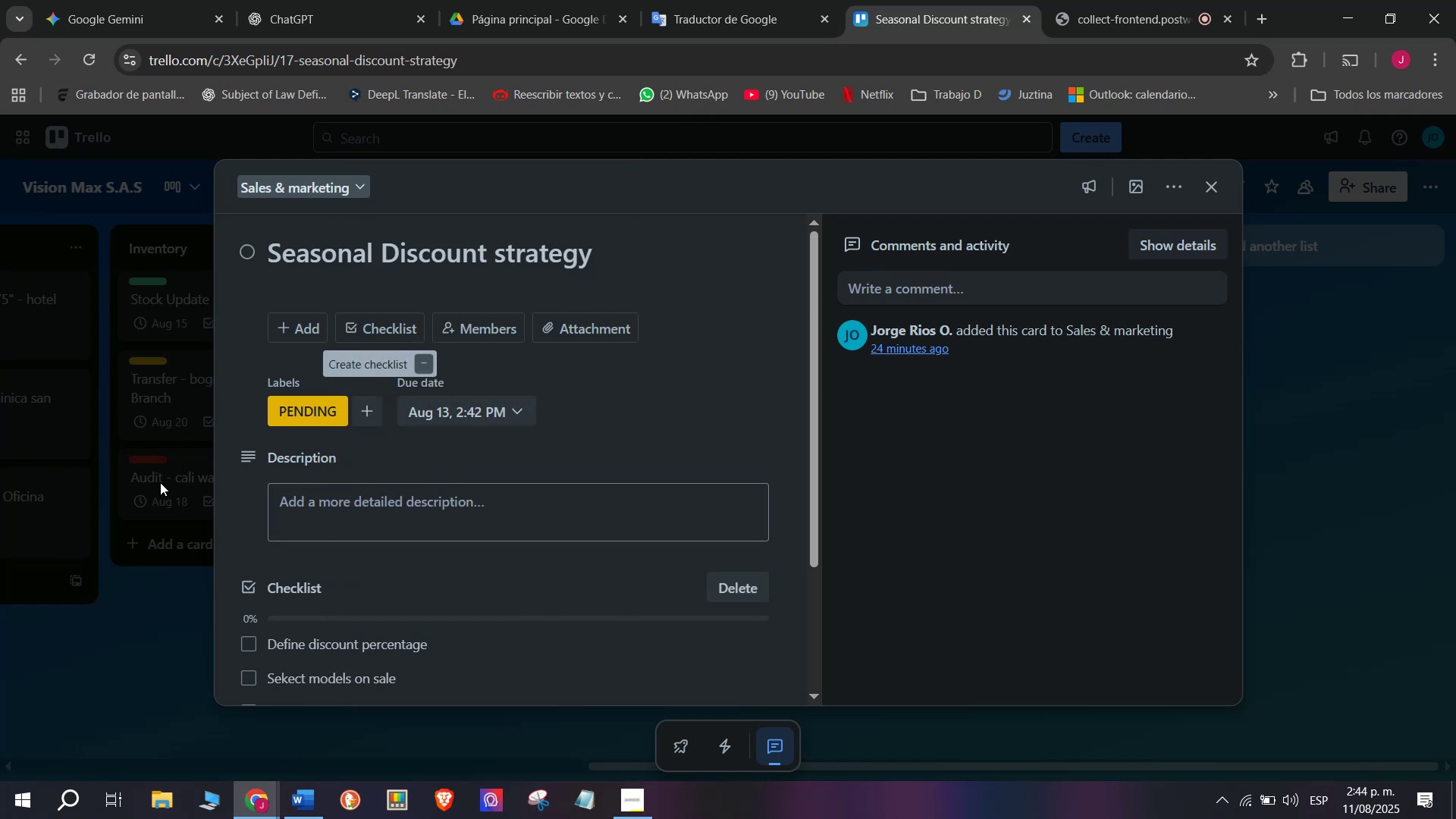 
left_click([164, 476])
 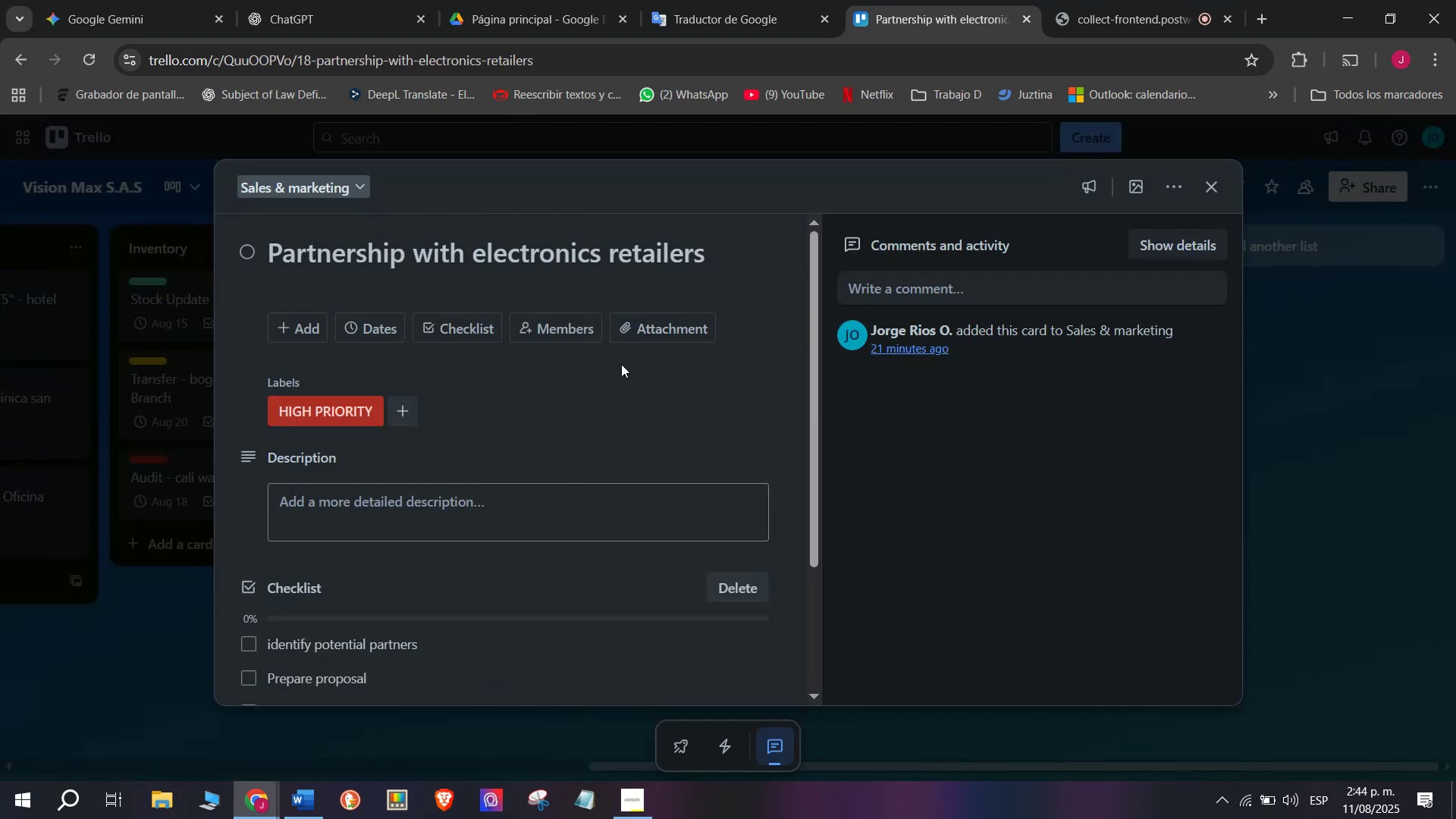 
wait(7.52)
 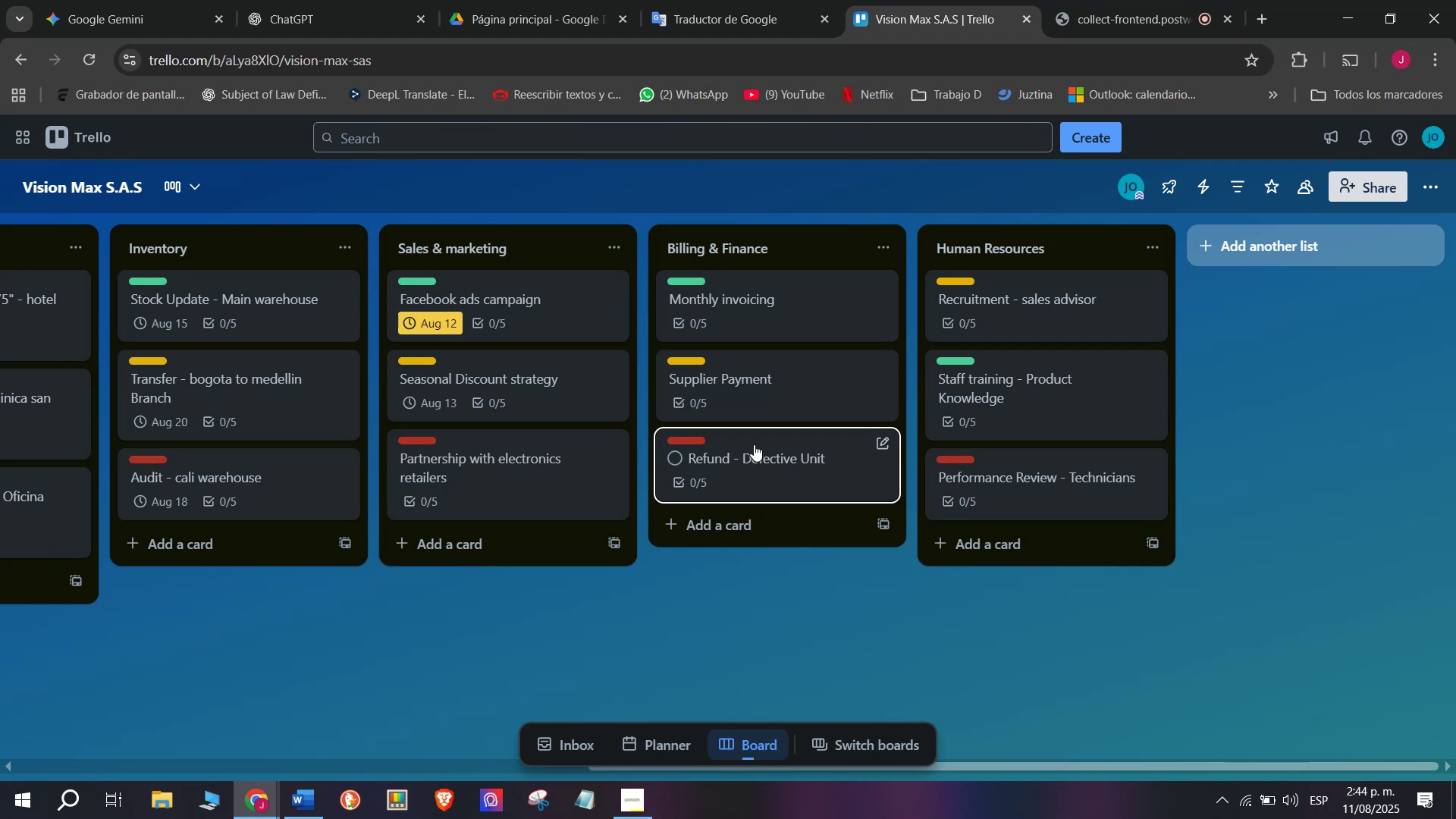 
left_click([367, 321])
 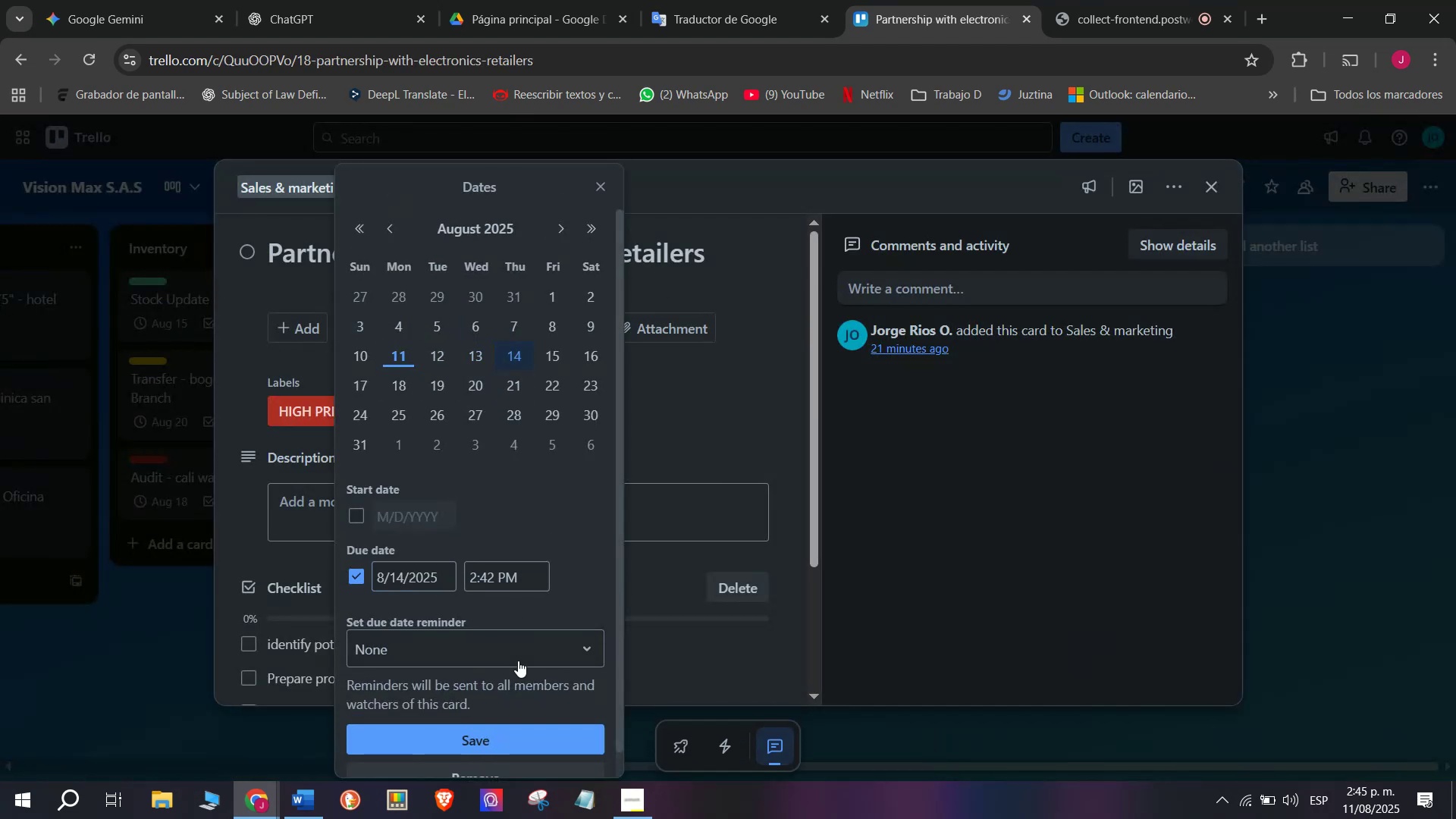 
left_click([544, 739])
 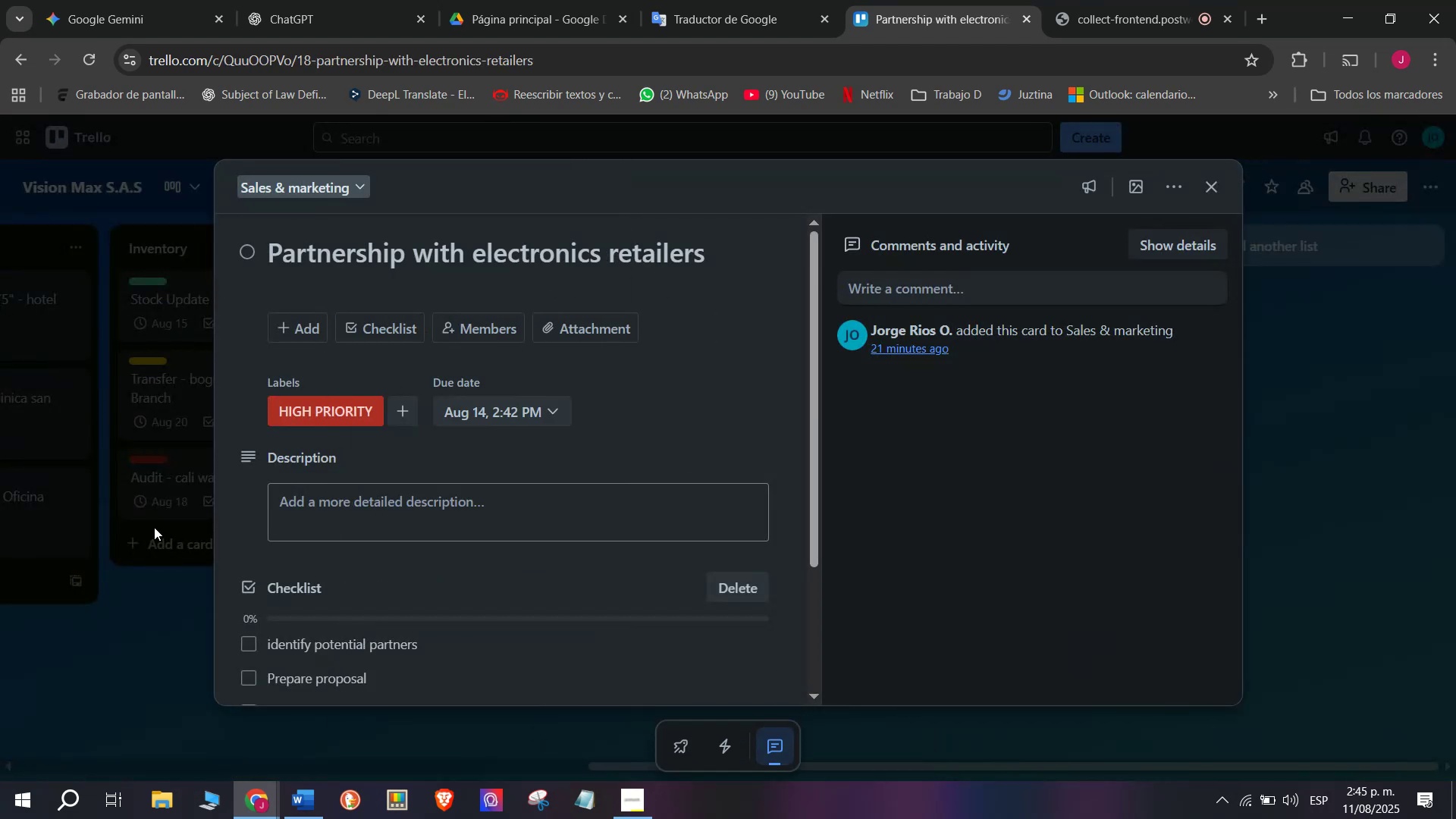 
double_click([152, 525])
 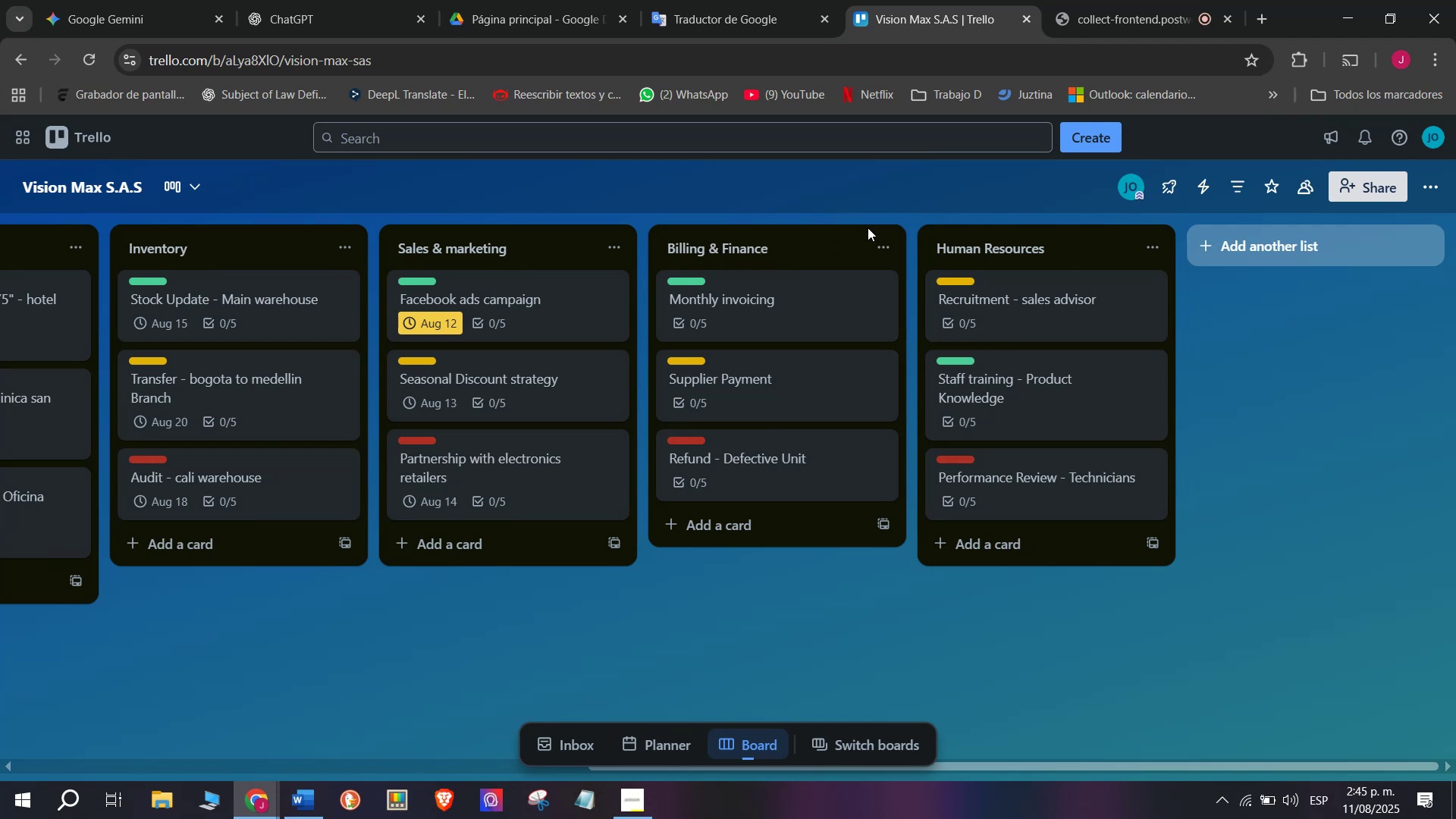 
wait(7.21)
 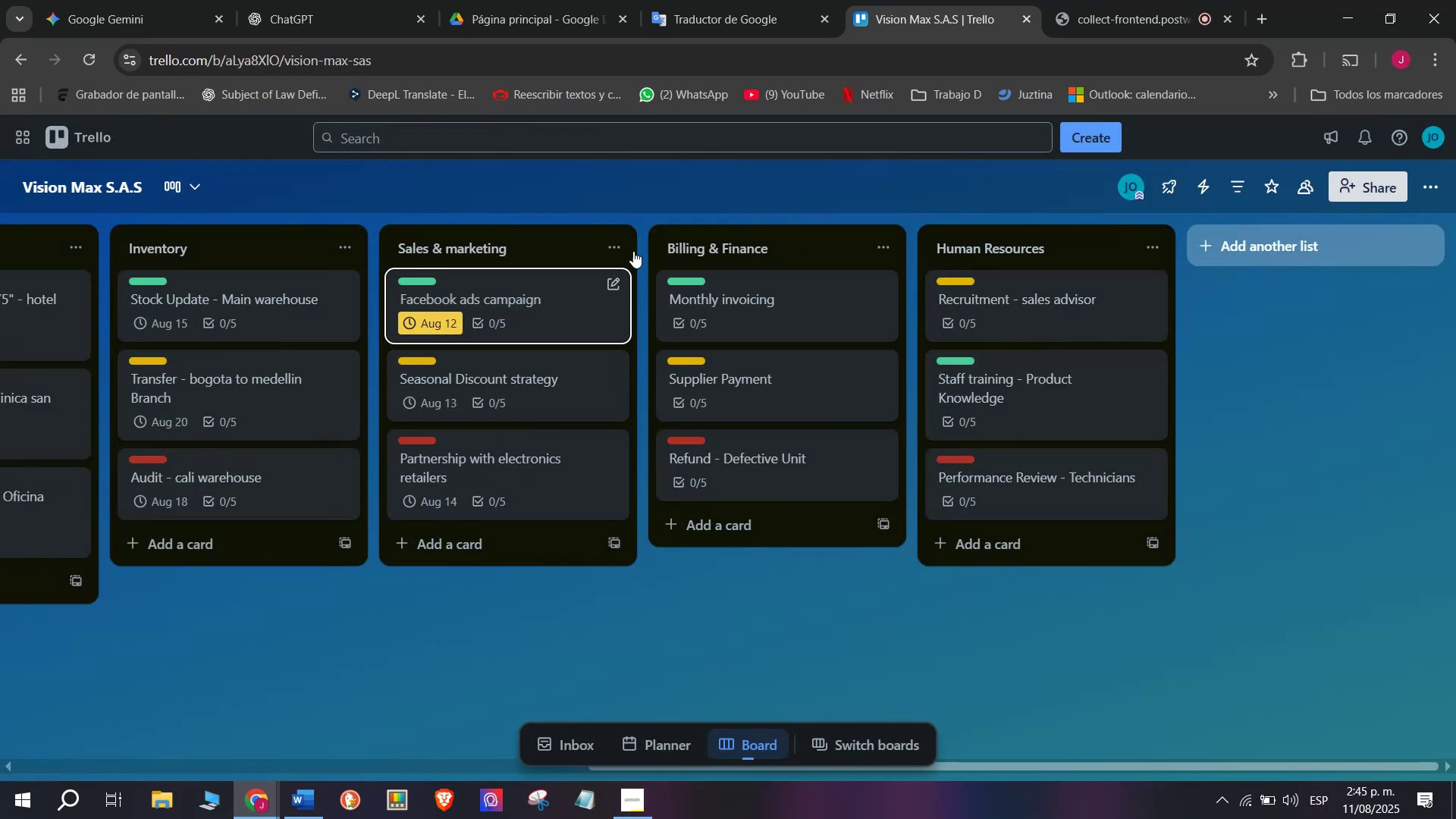 
left_click([805, 314])
 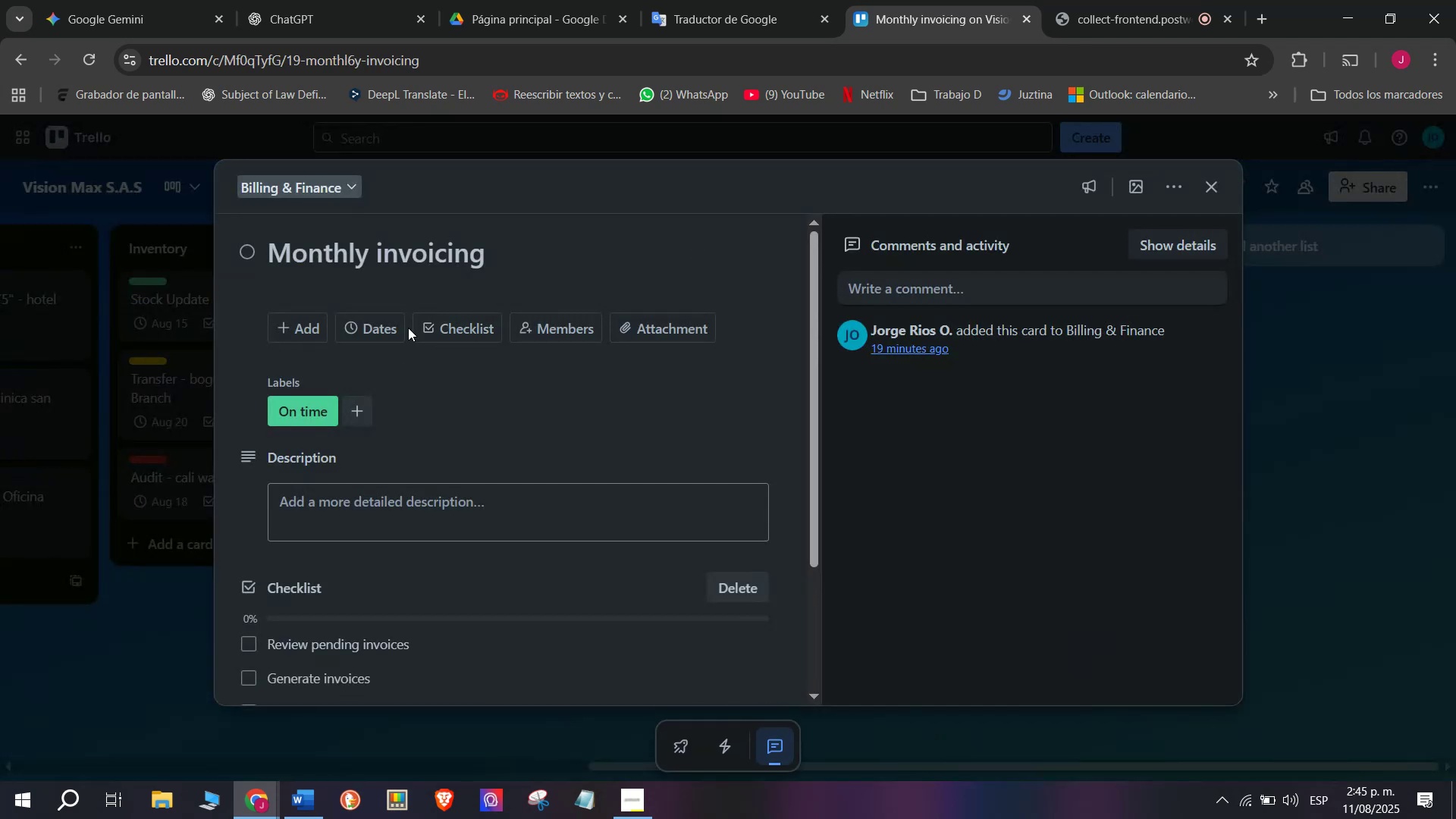 
left_click([379, 319])
 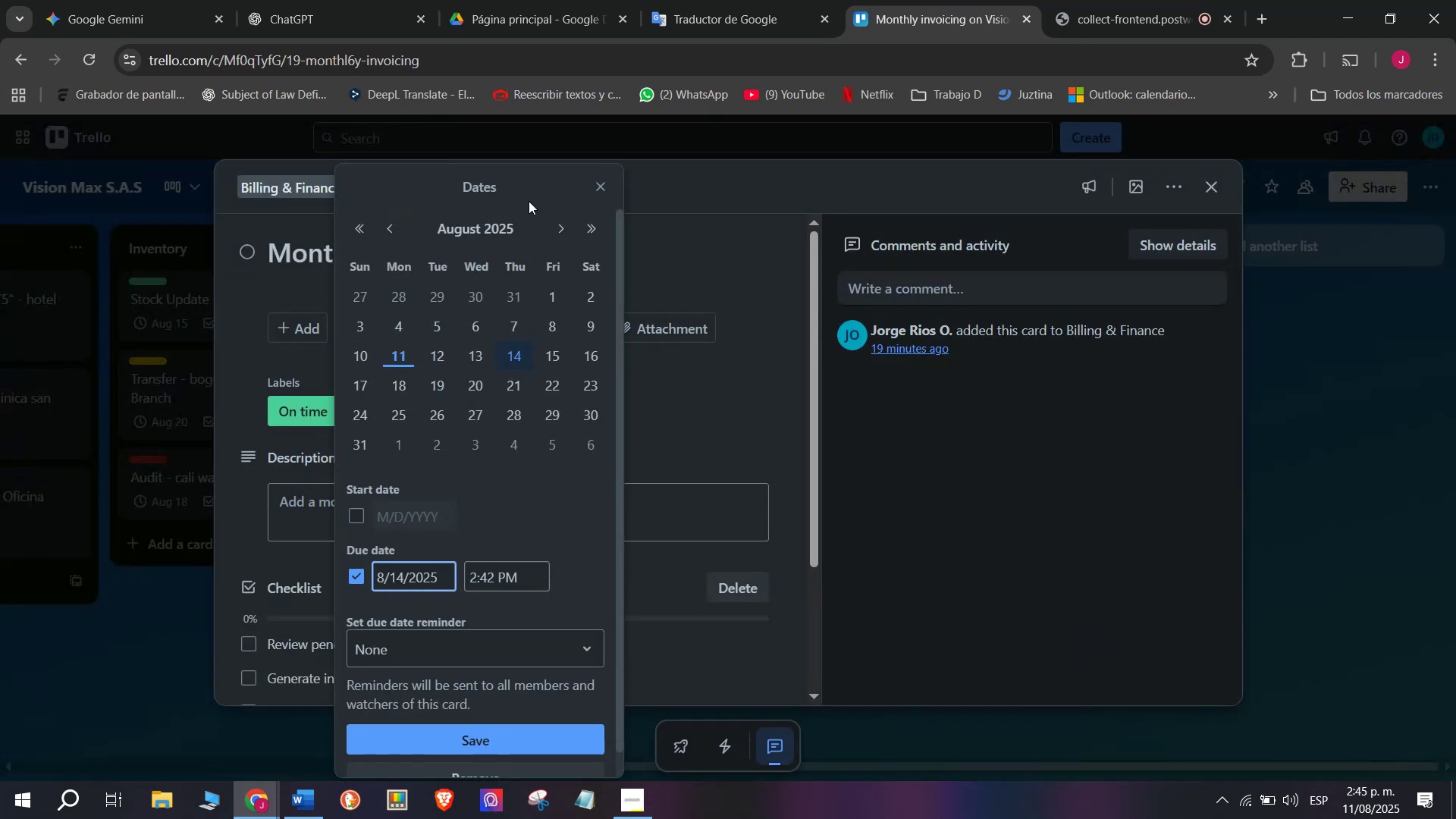 
left_click([745, 295])
 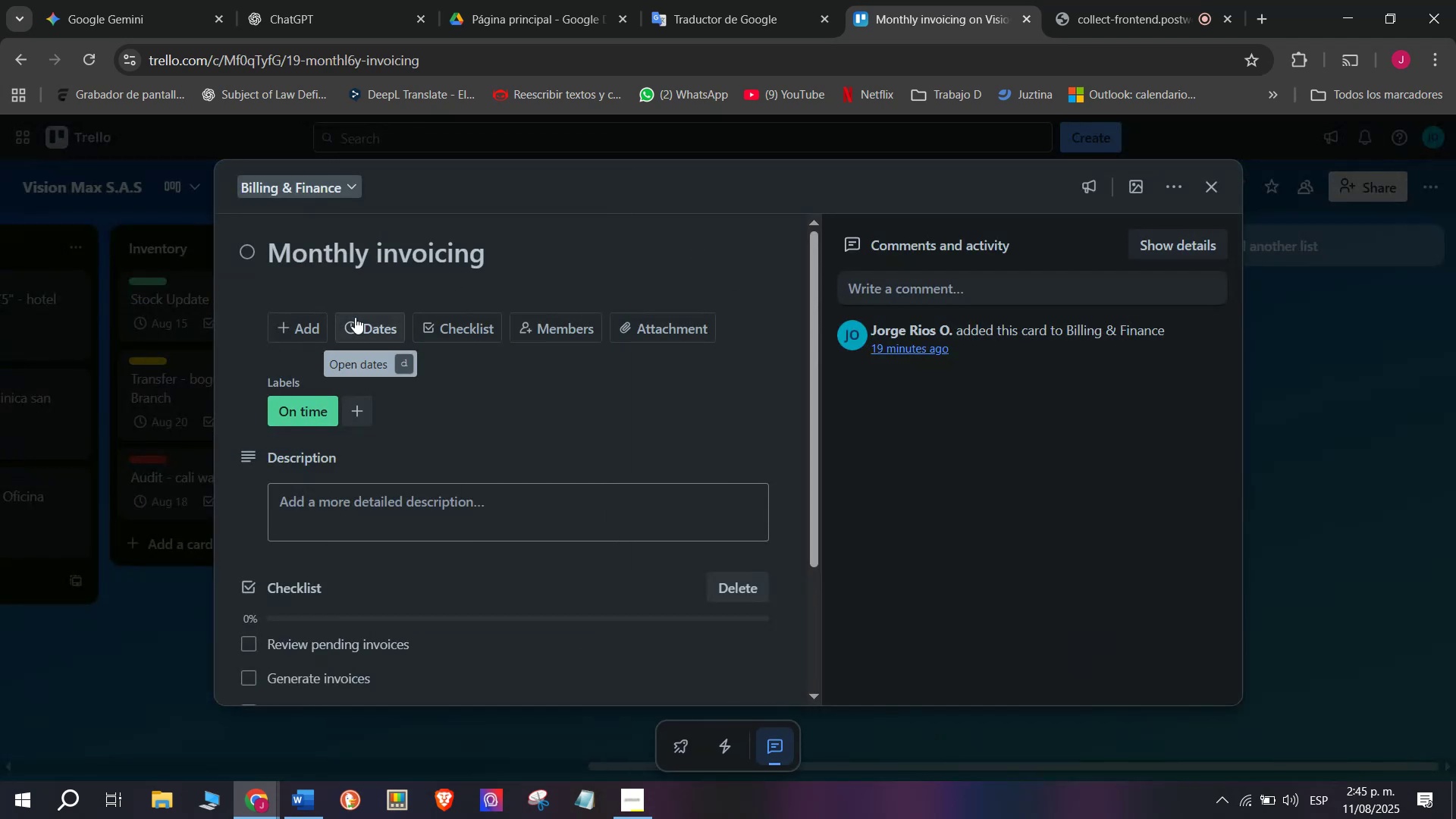 
left_click([362, 325])
 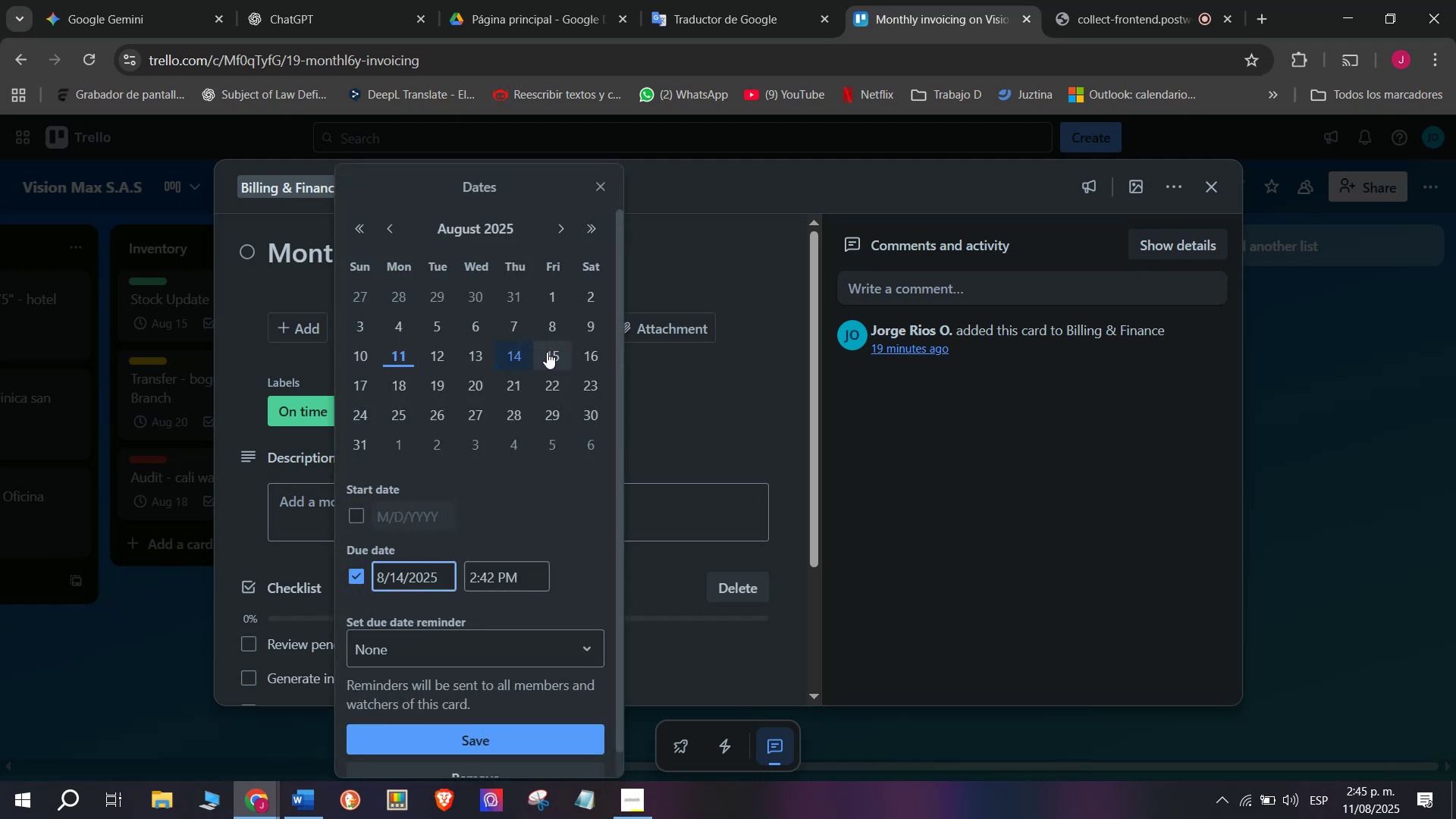 
left_click([547, 352])
 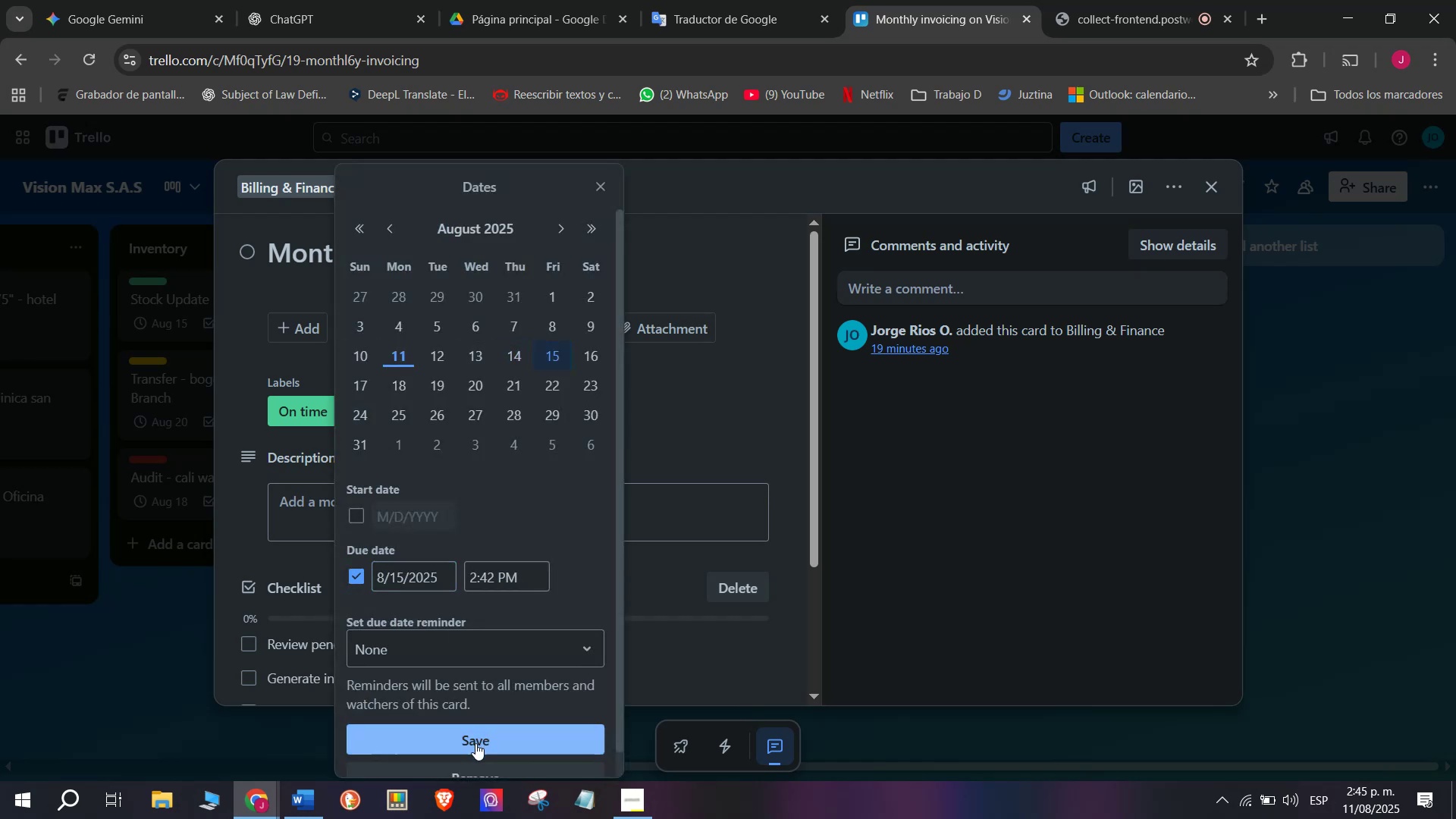 
left_click([479, 750])
 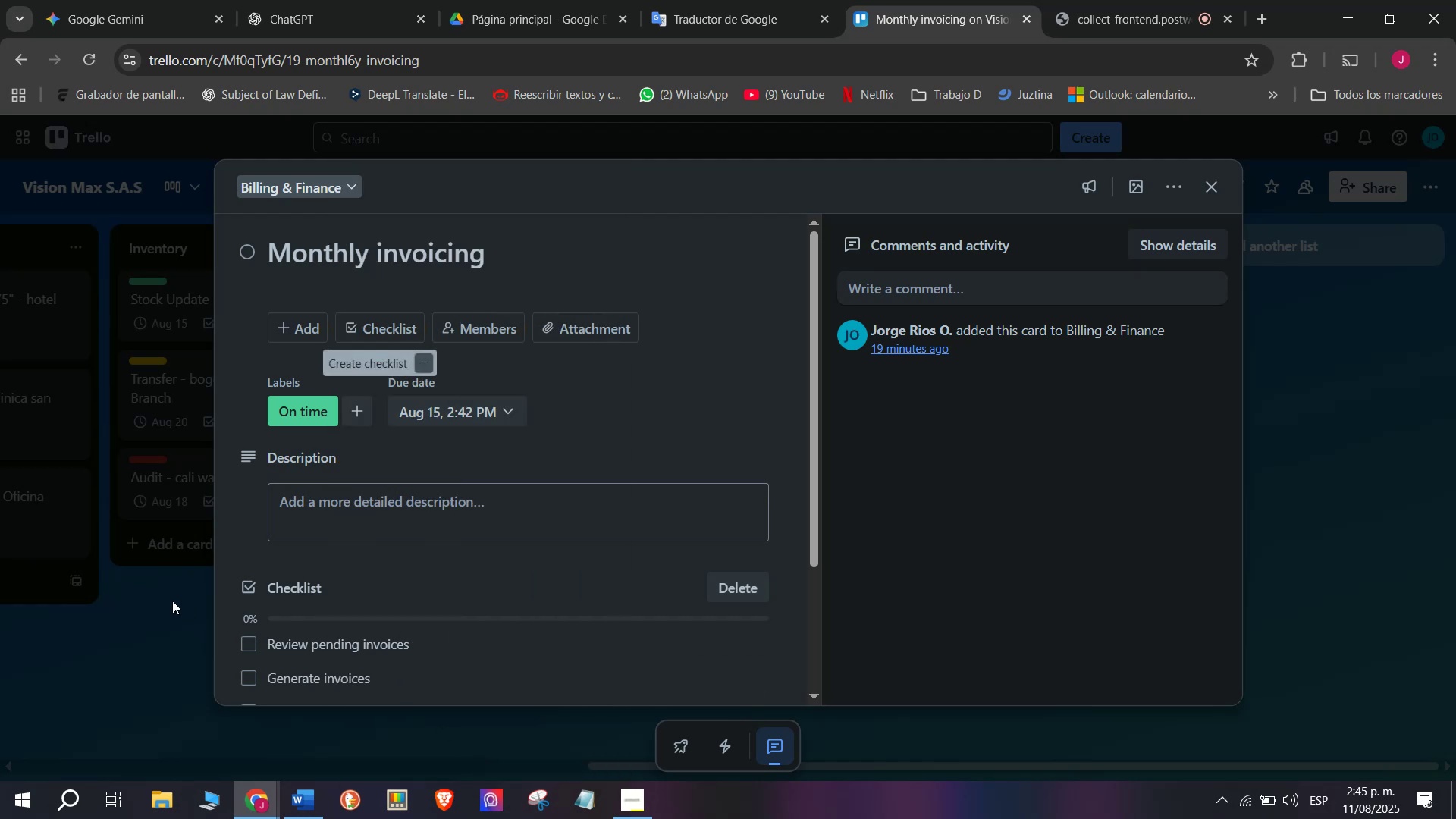 
left_click([160, 593])
 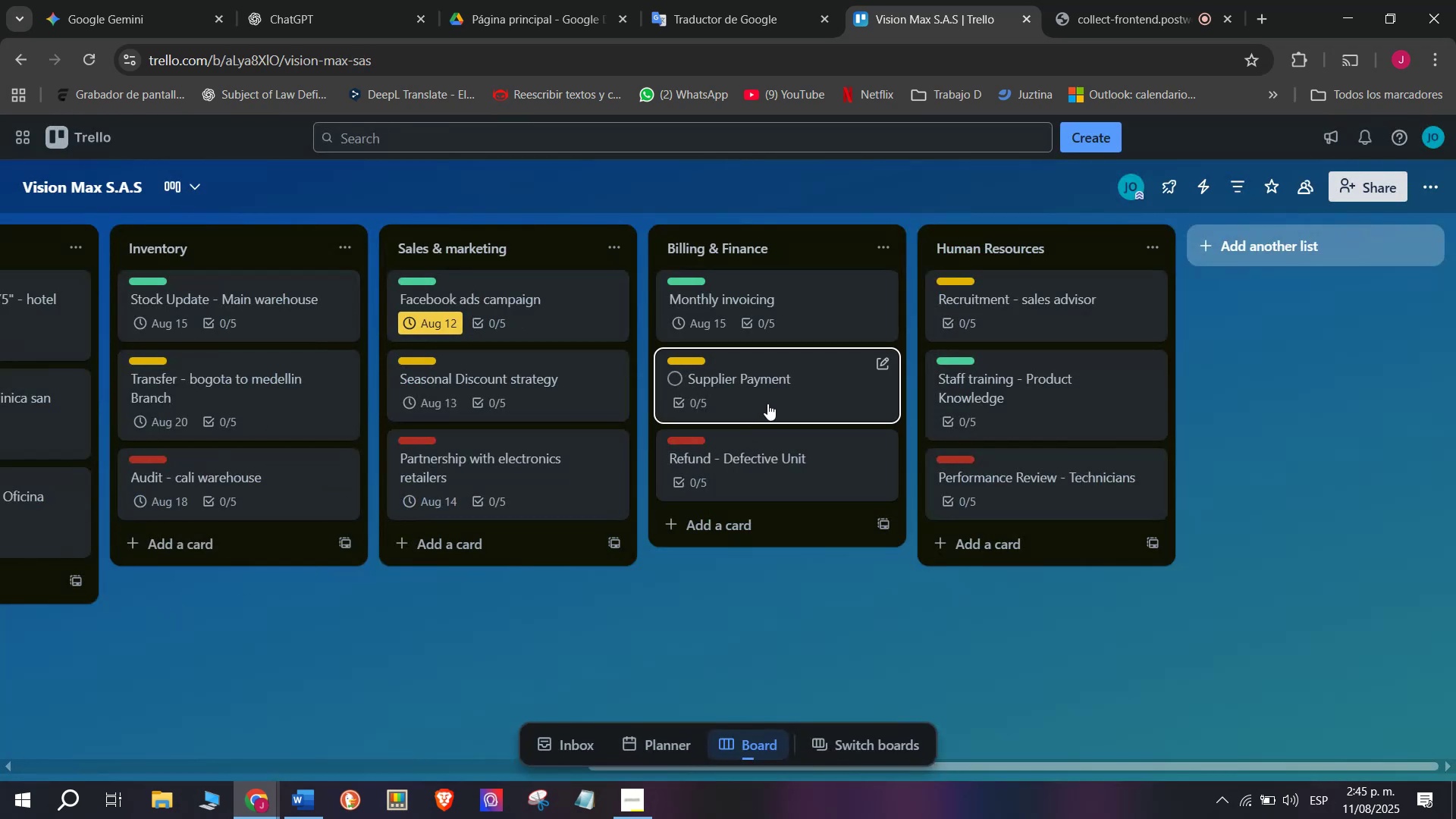 
left_click([767, 401])
 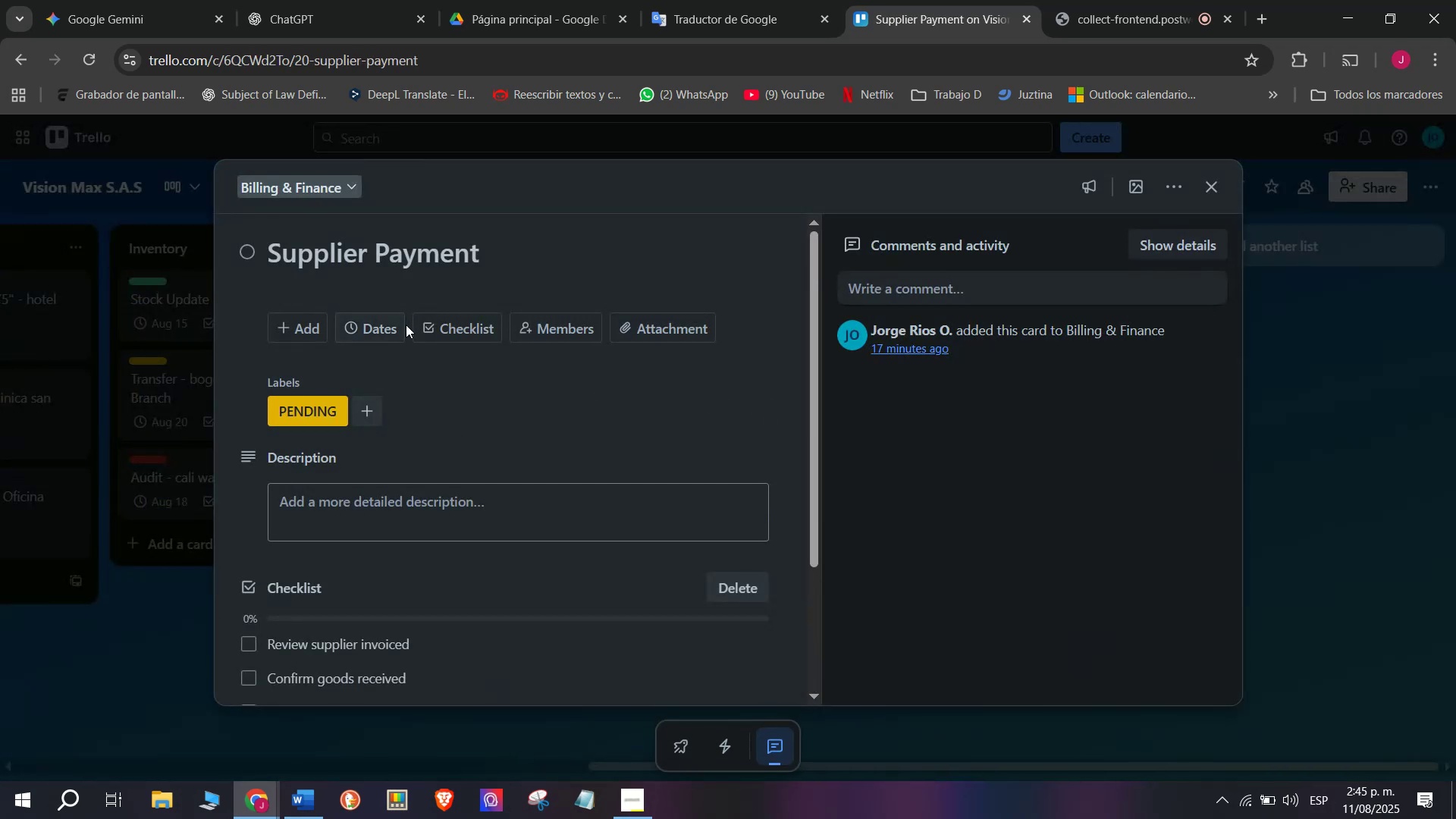 
left_click([383, 325])
 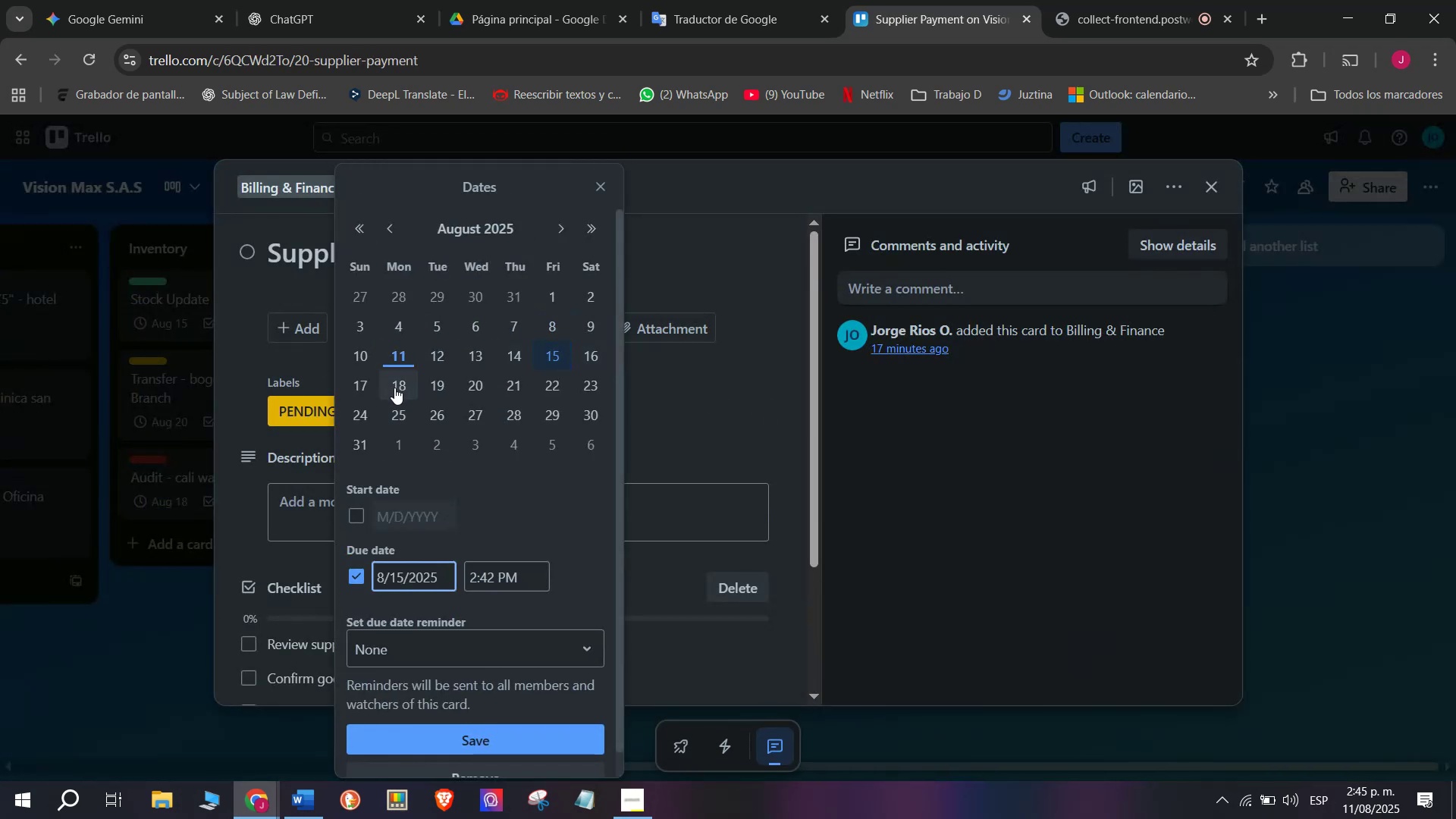 
left_click([394, 388])
 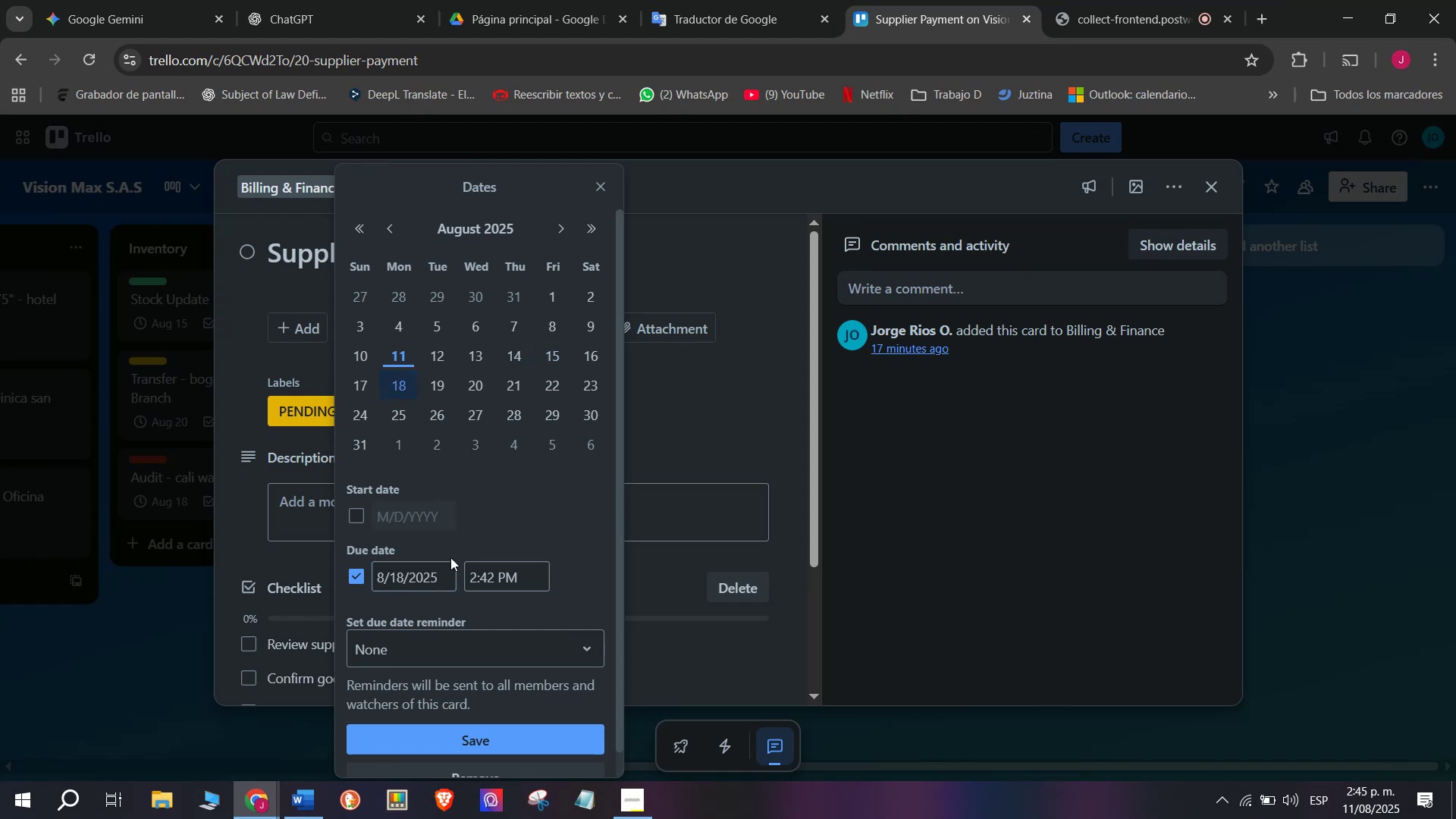 
left_click([507, 743])
 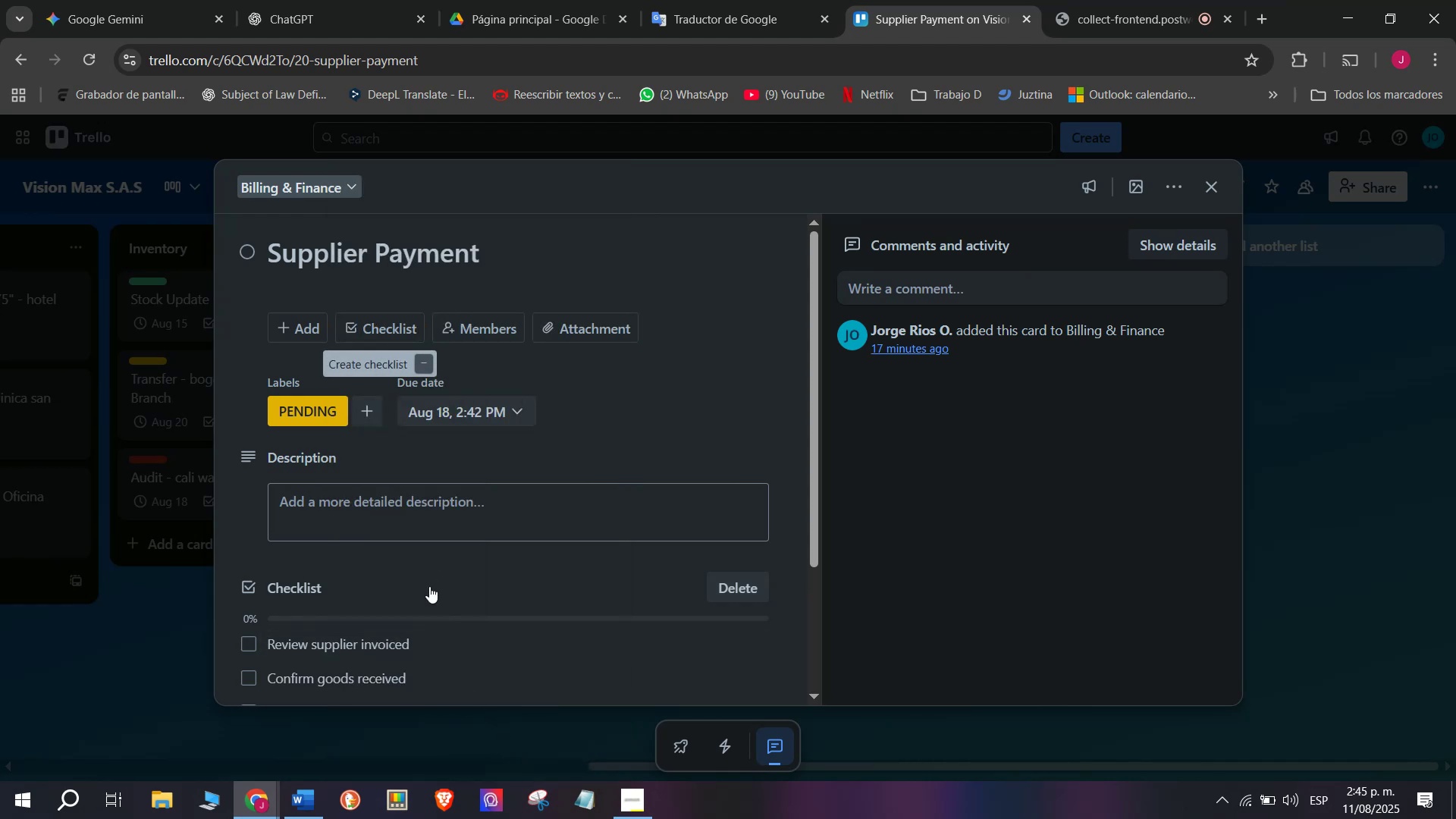 
left_click([165, 535])
 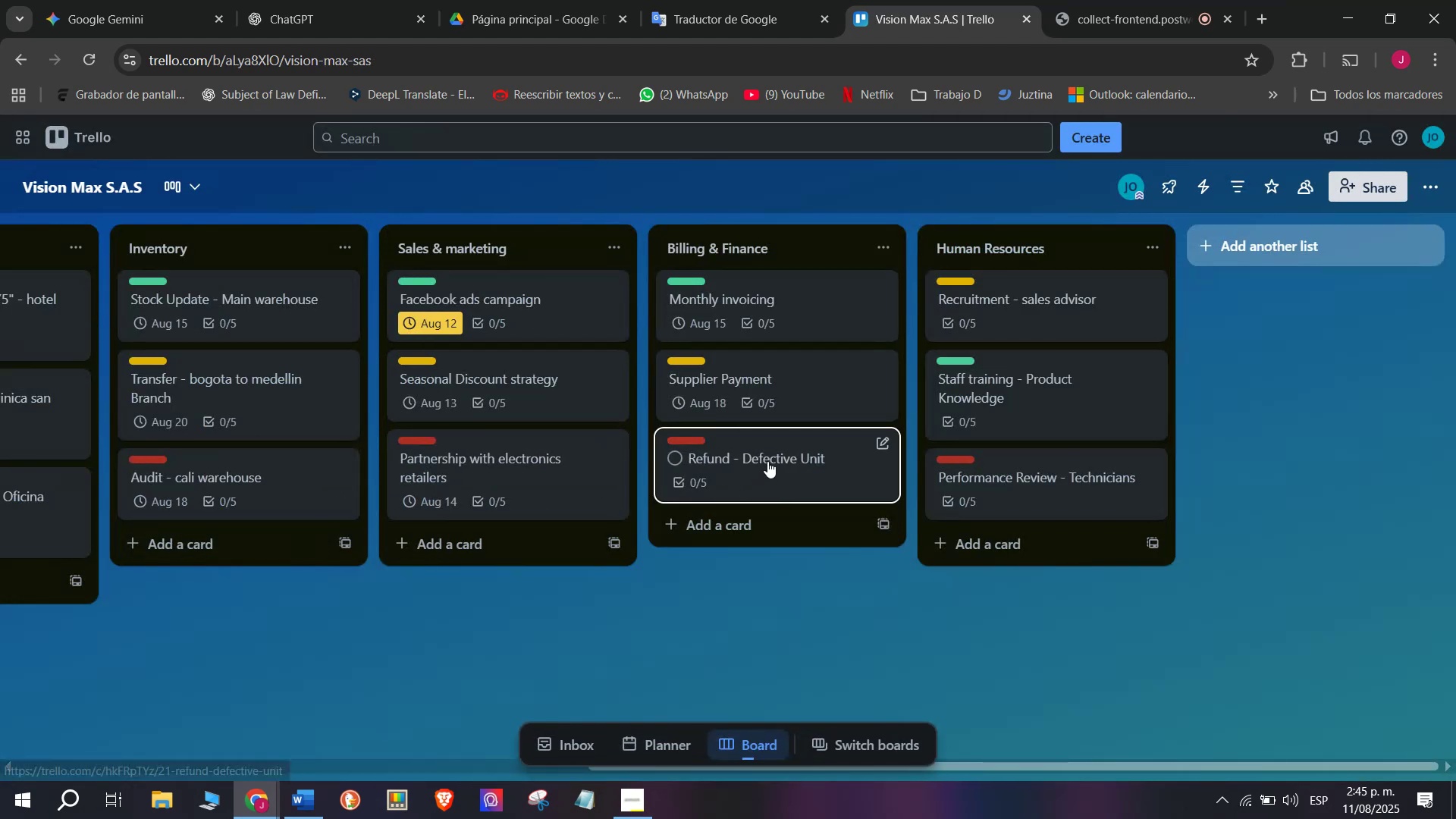 
left_click([770, 466])
 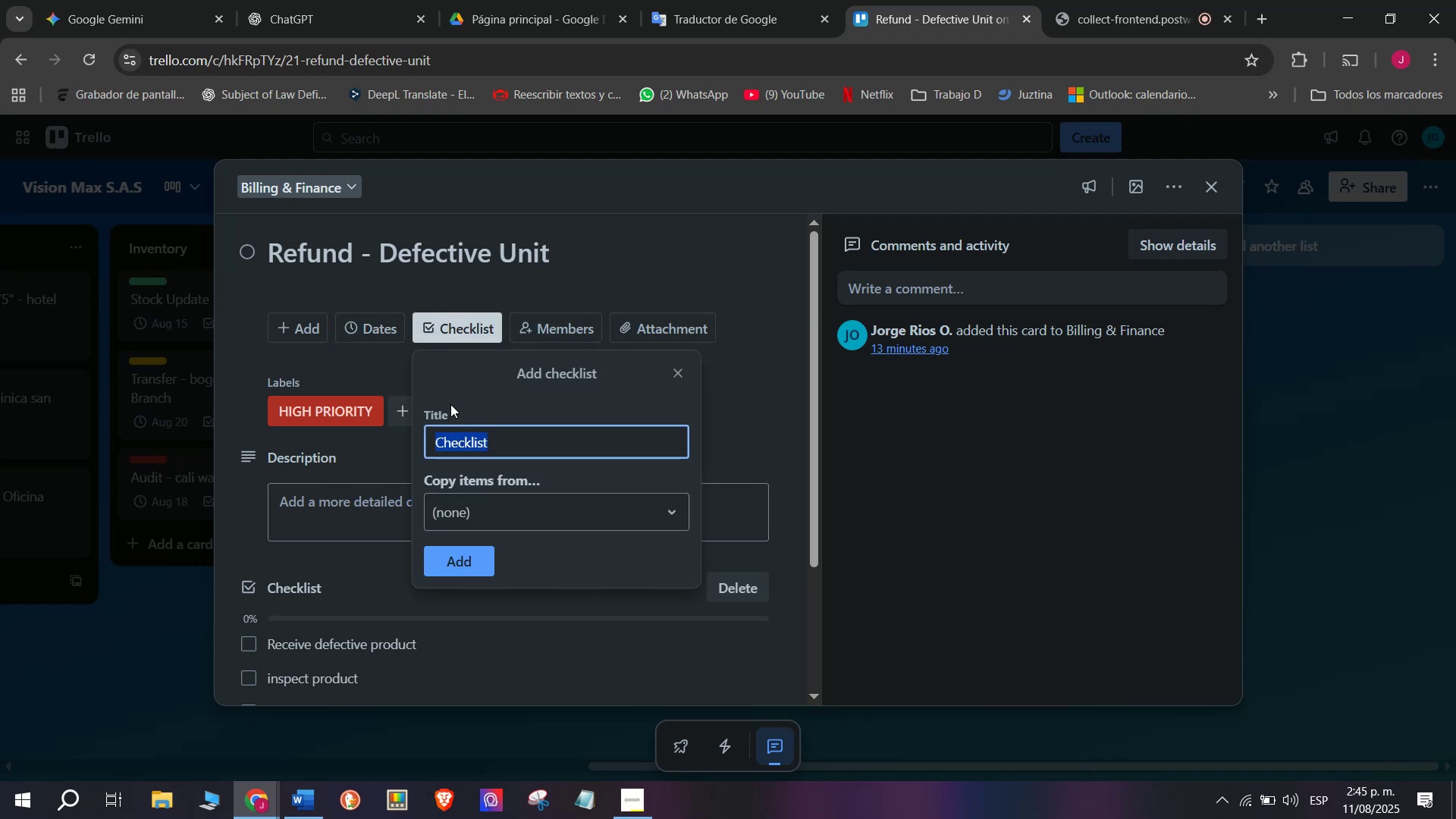 
left_click([367, 325])
 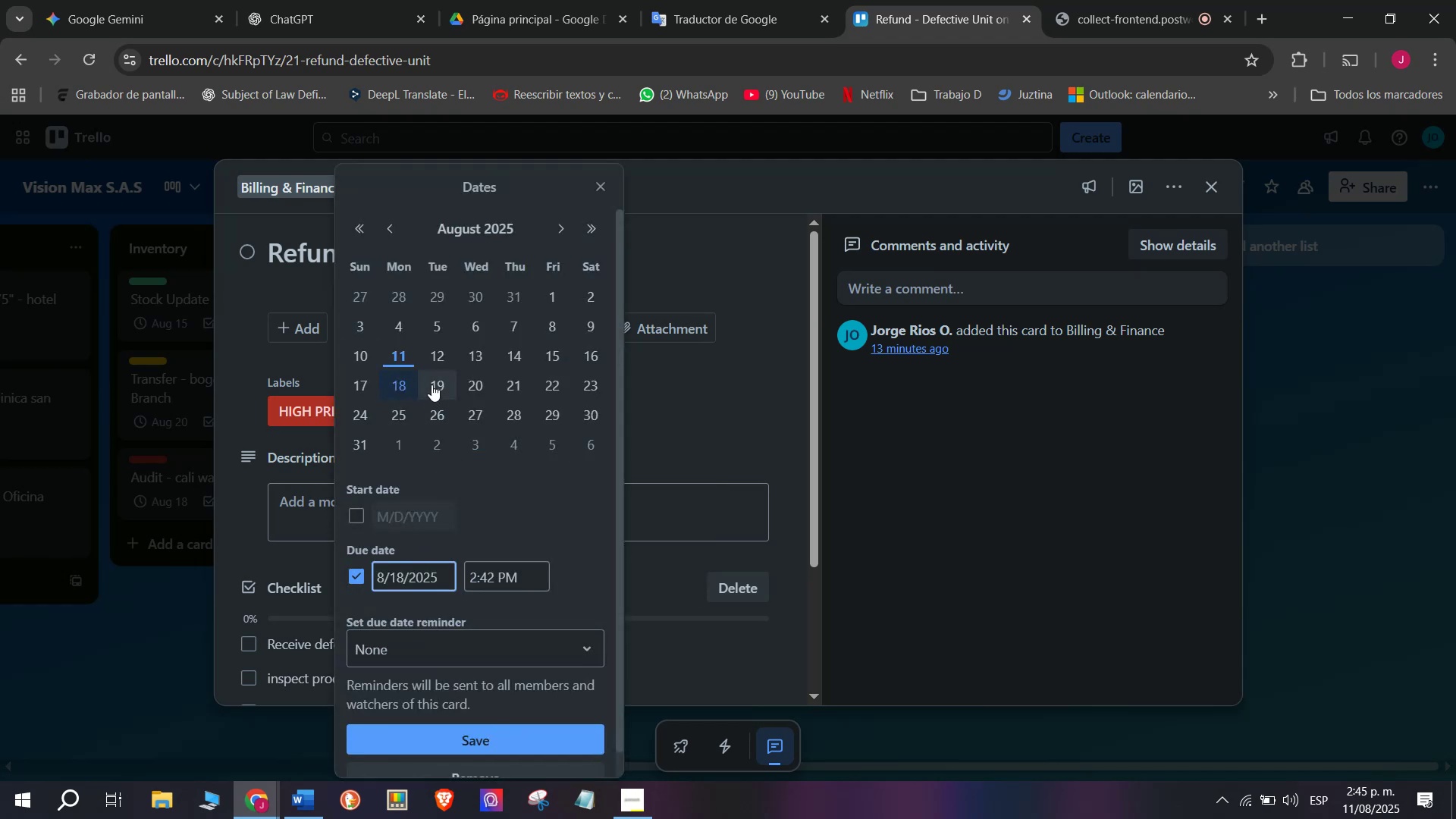 
left_click([444, 378])
 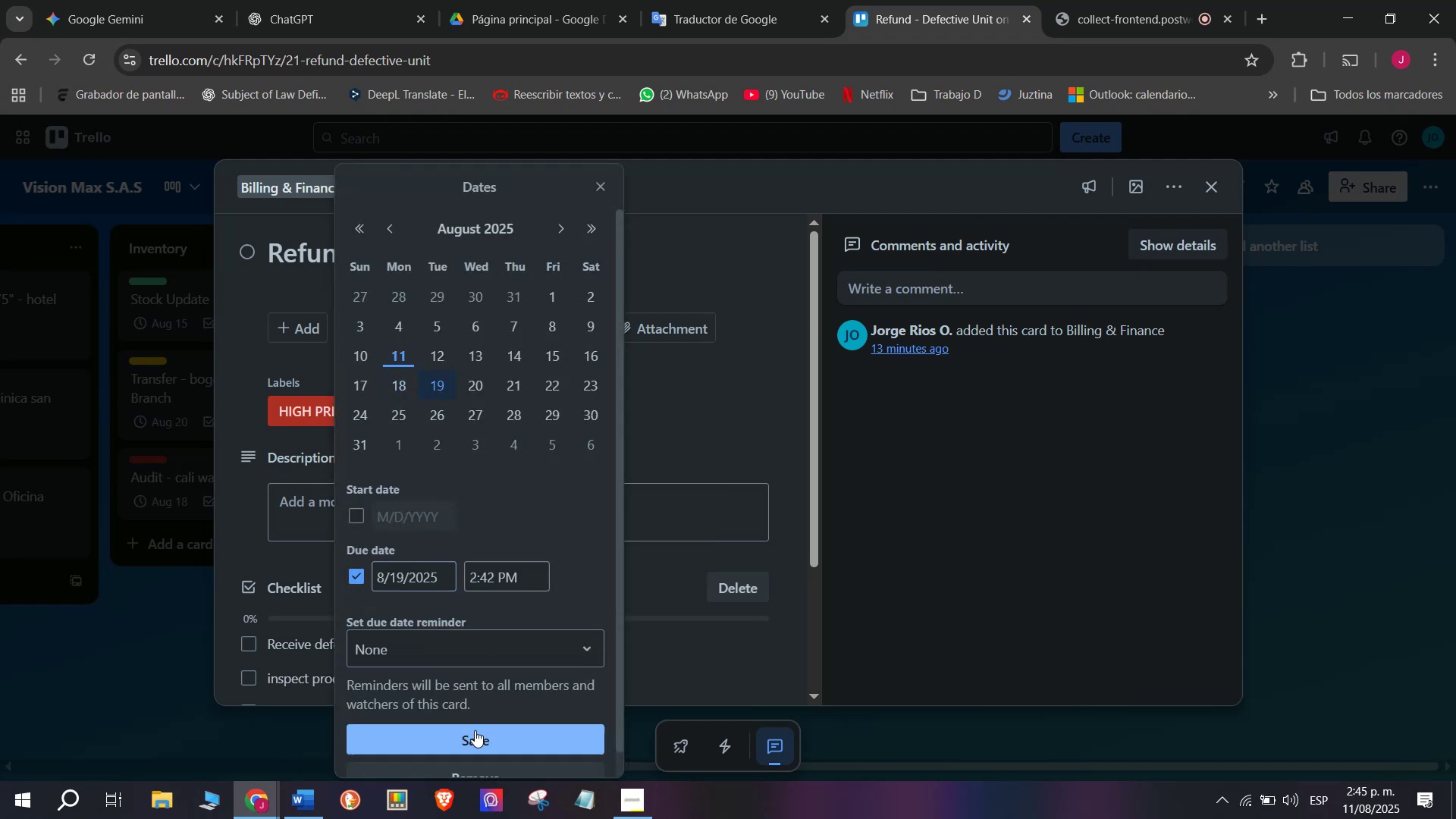 
left_click([488, 742])
 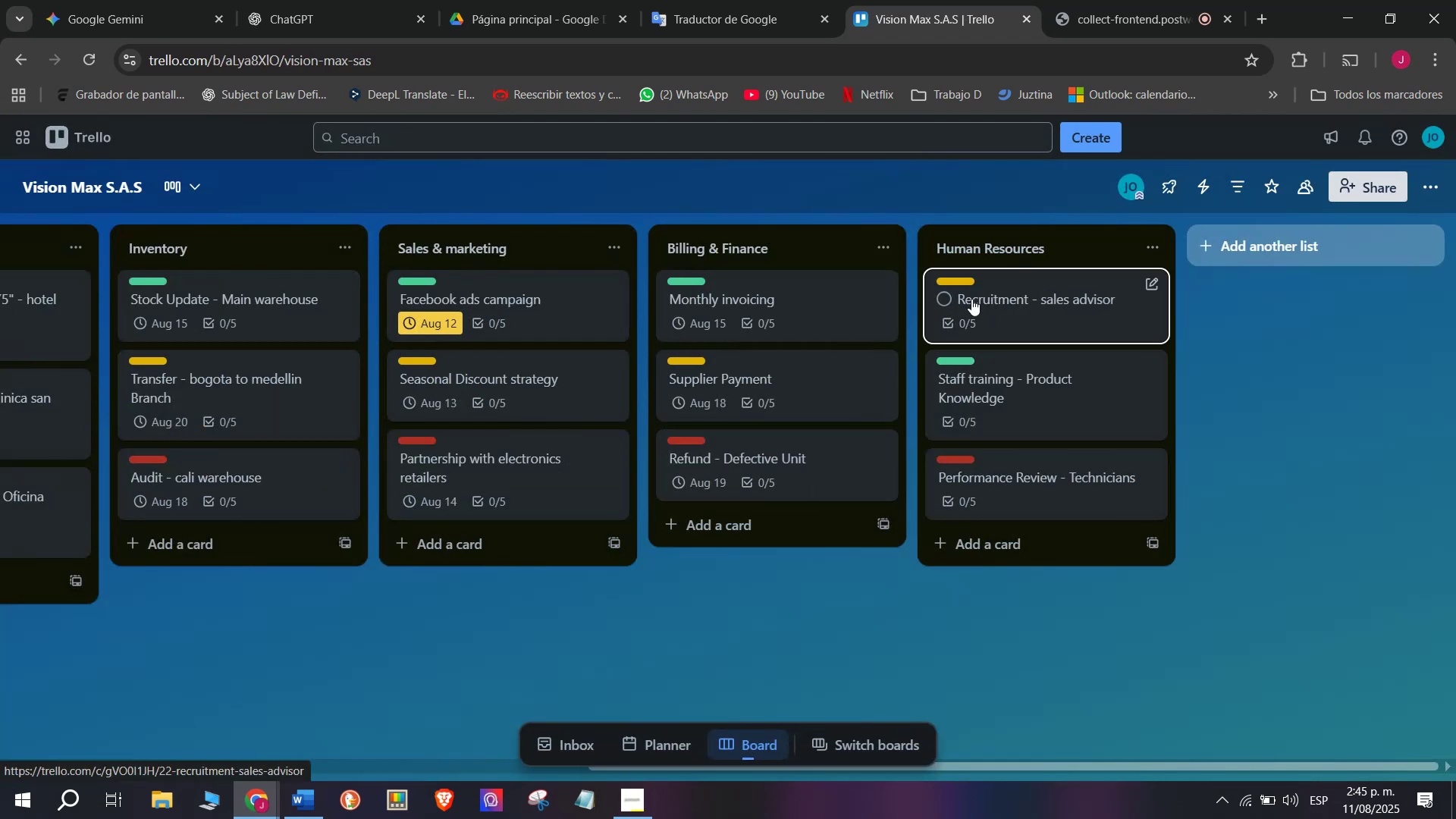 
left_click([1011, 294])
 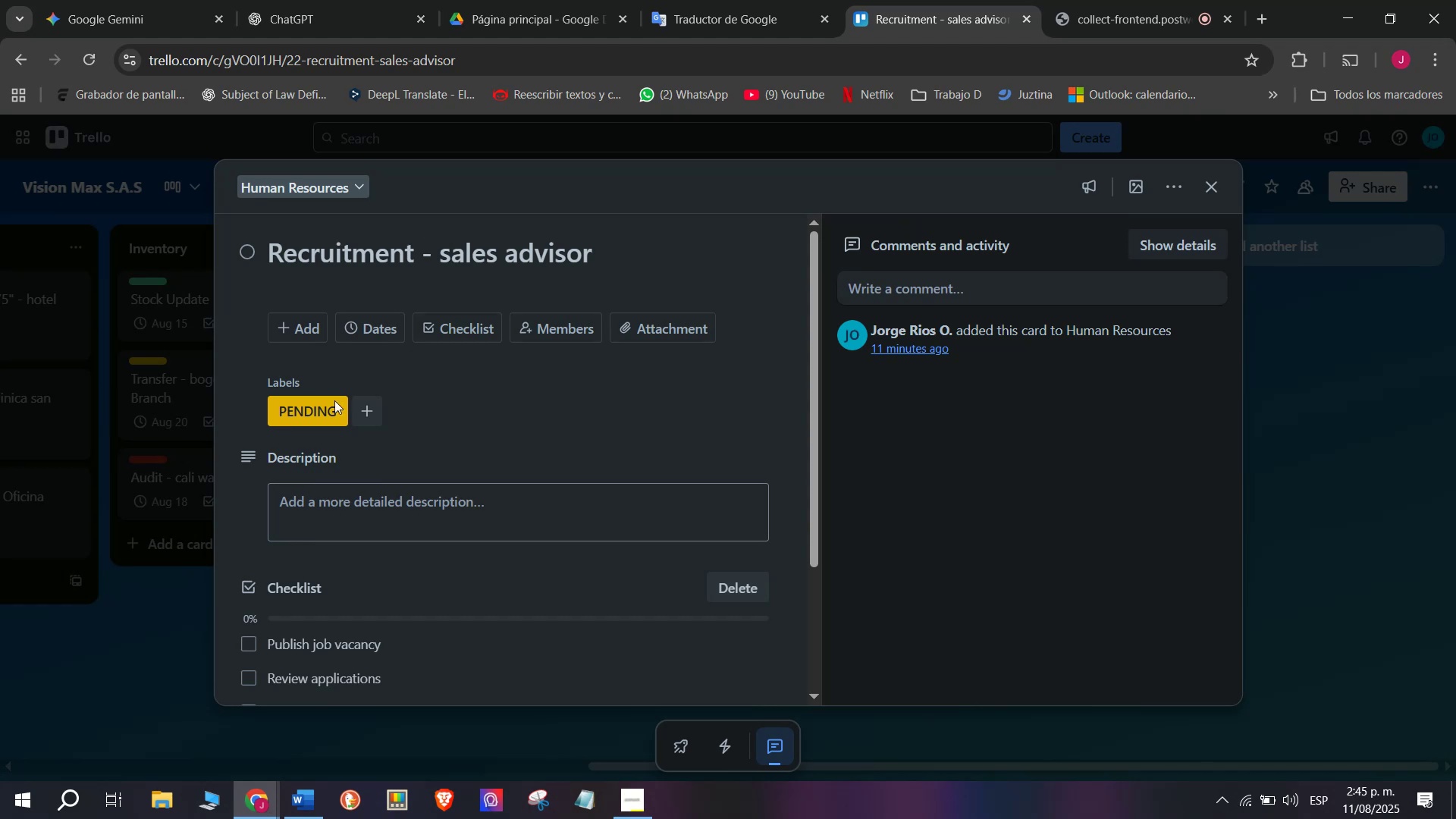 
scroll: coordinate [353, 456], scroll_direction: down, amount: 1.0
 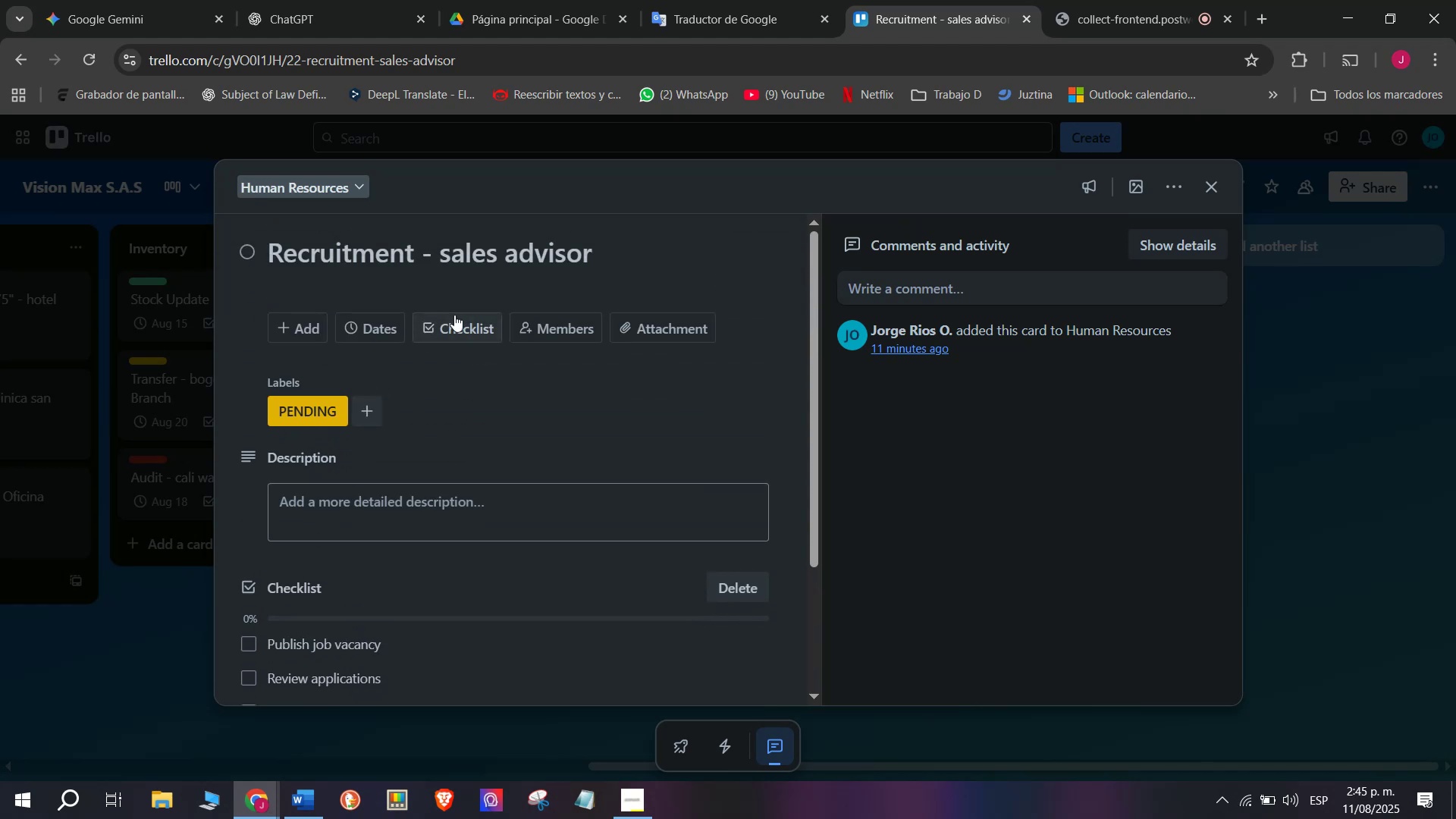 
left_click([454, 314])
 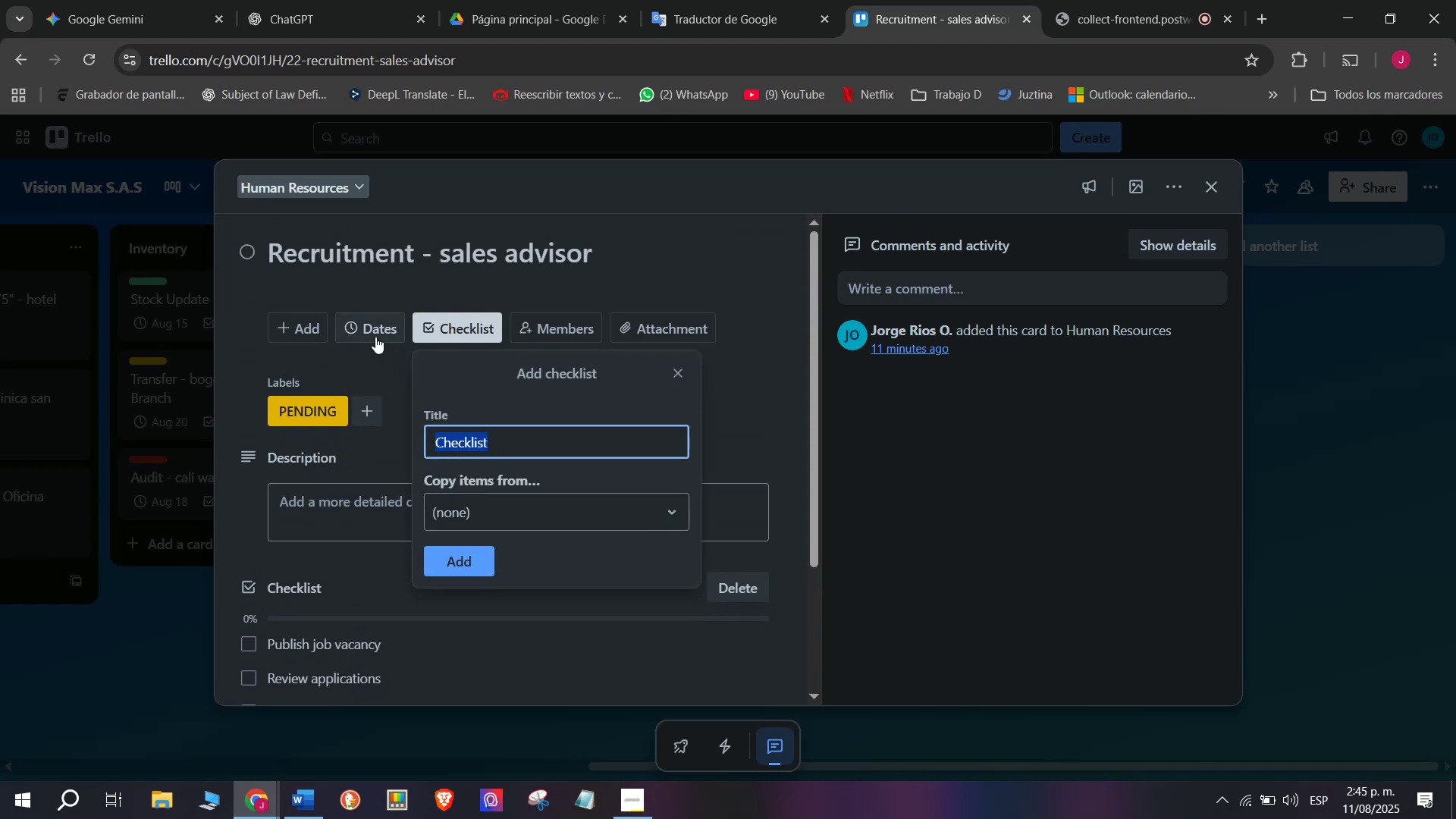 
left_click([373, 336])
 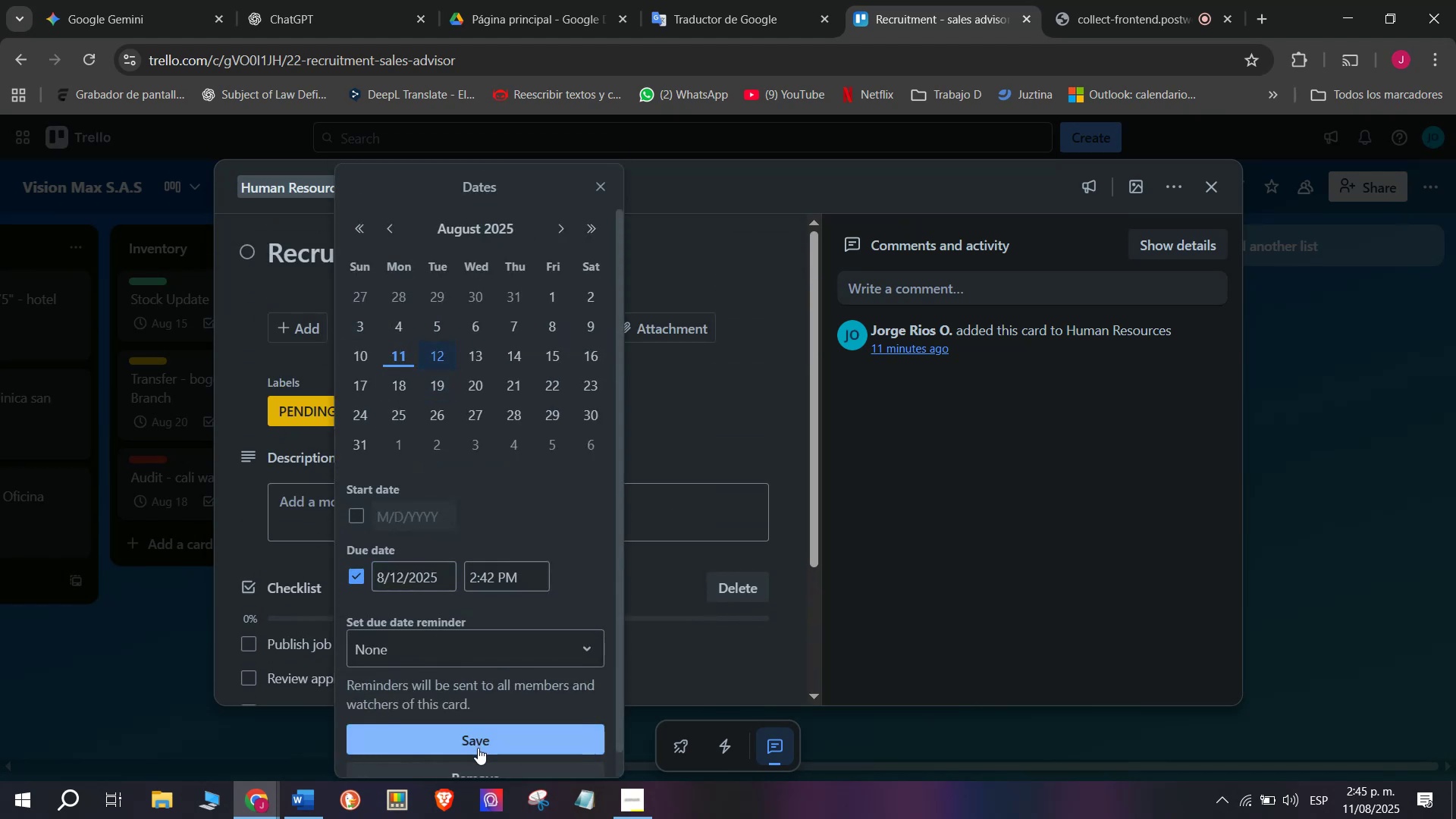 
double_click([156, 613])
 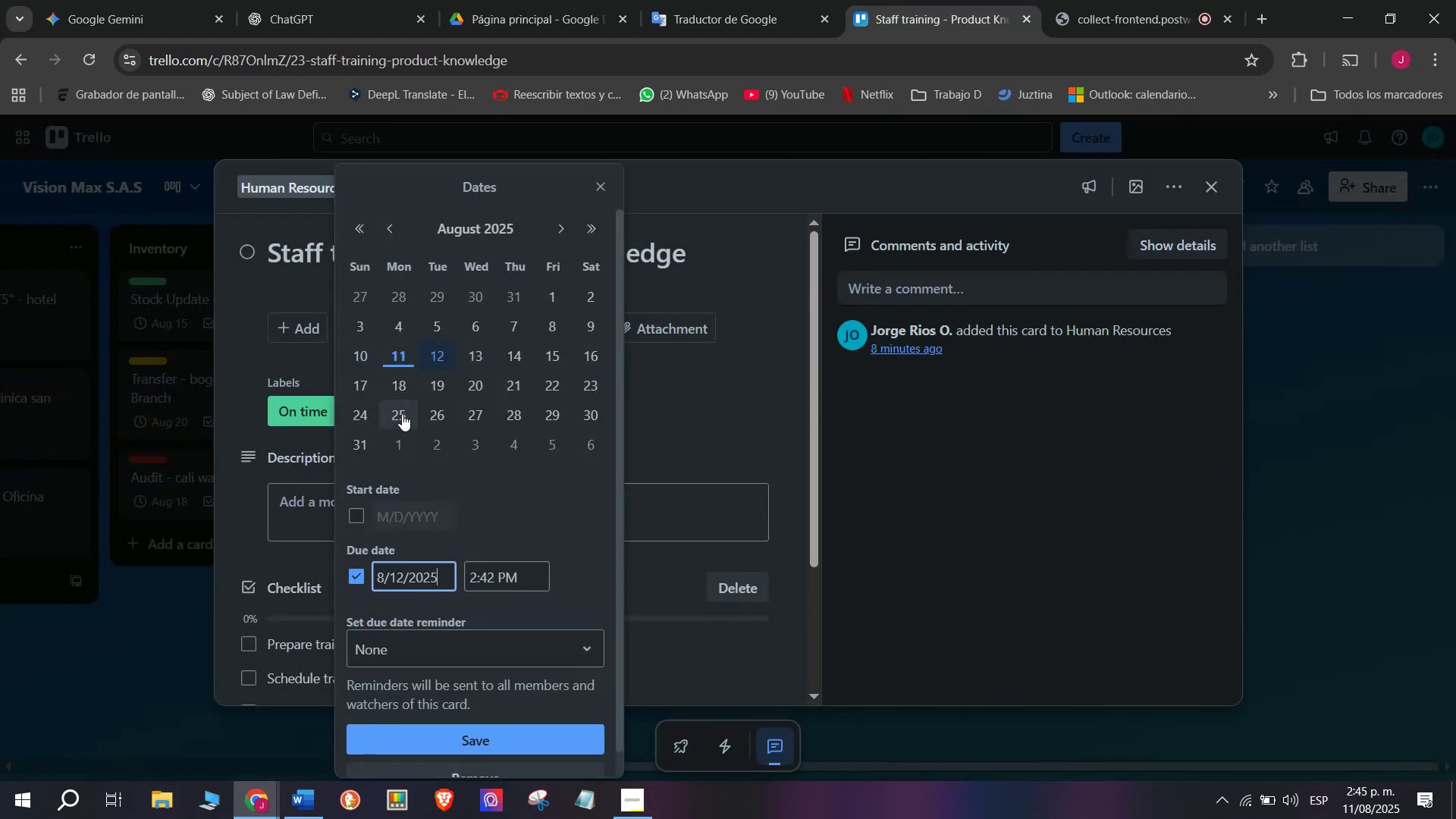 
left_click([466, 361])
 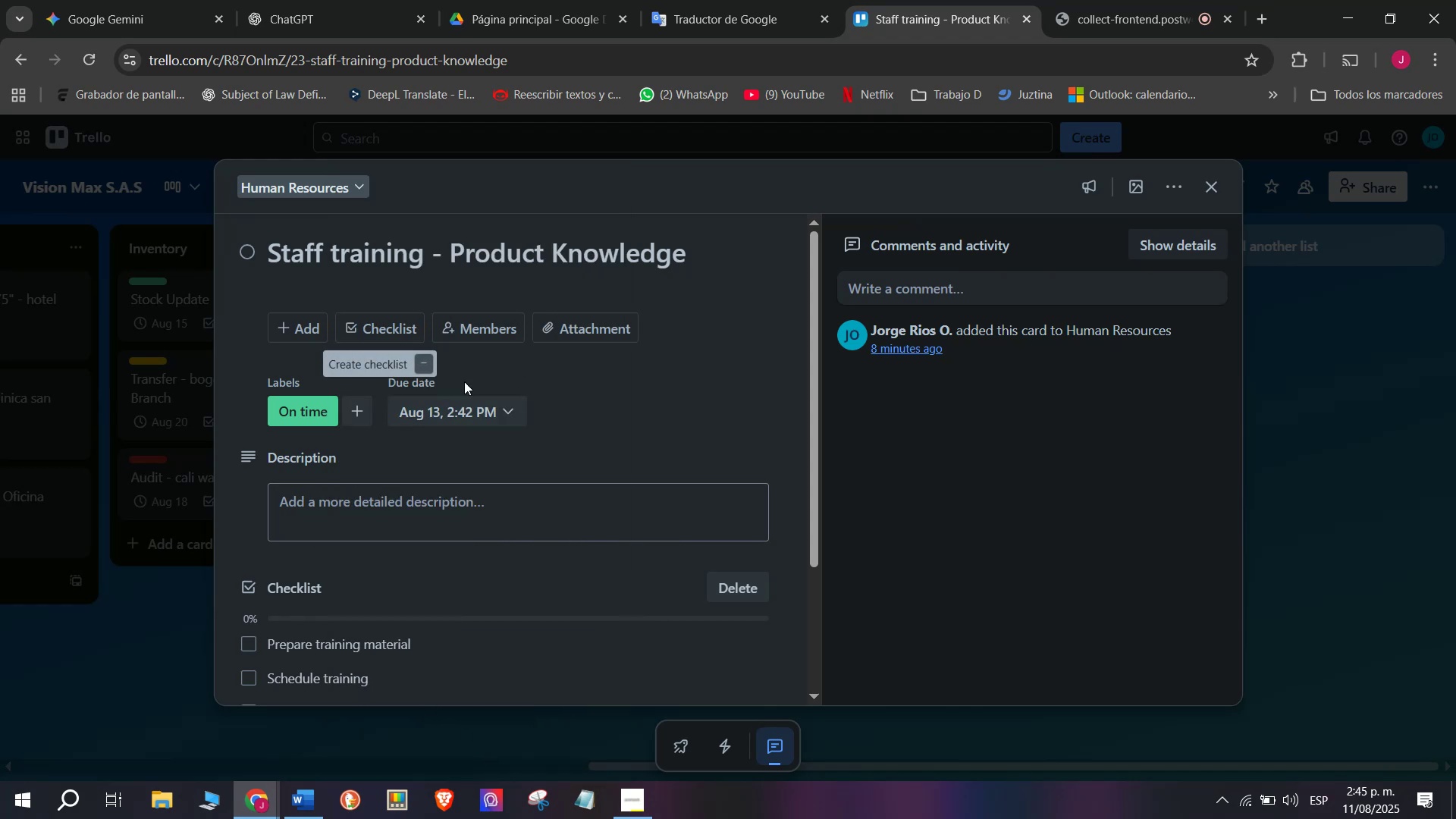 
left_click([127, 626])
 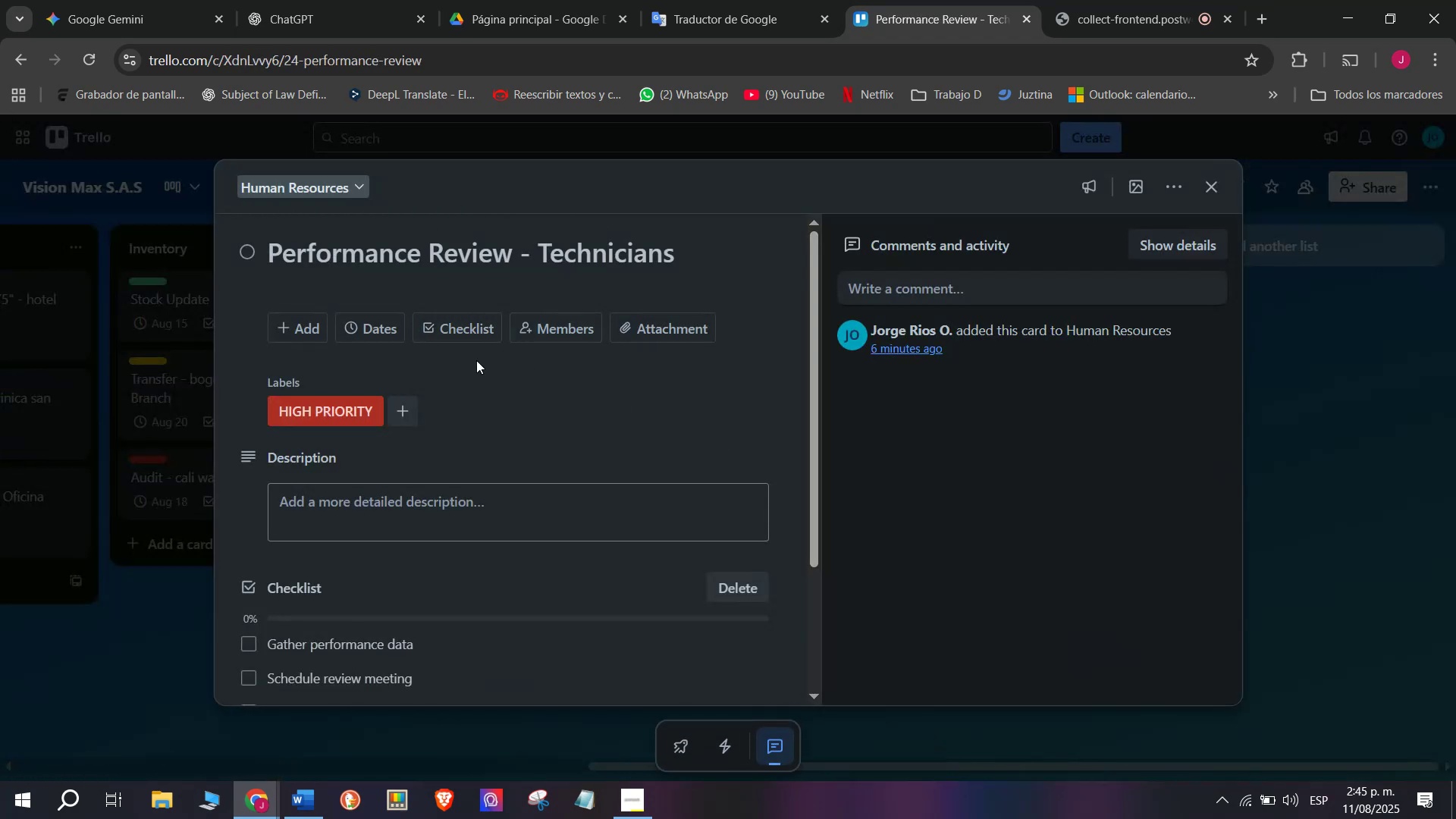 
left_click([372, 325])
 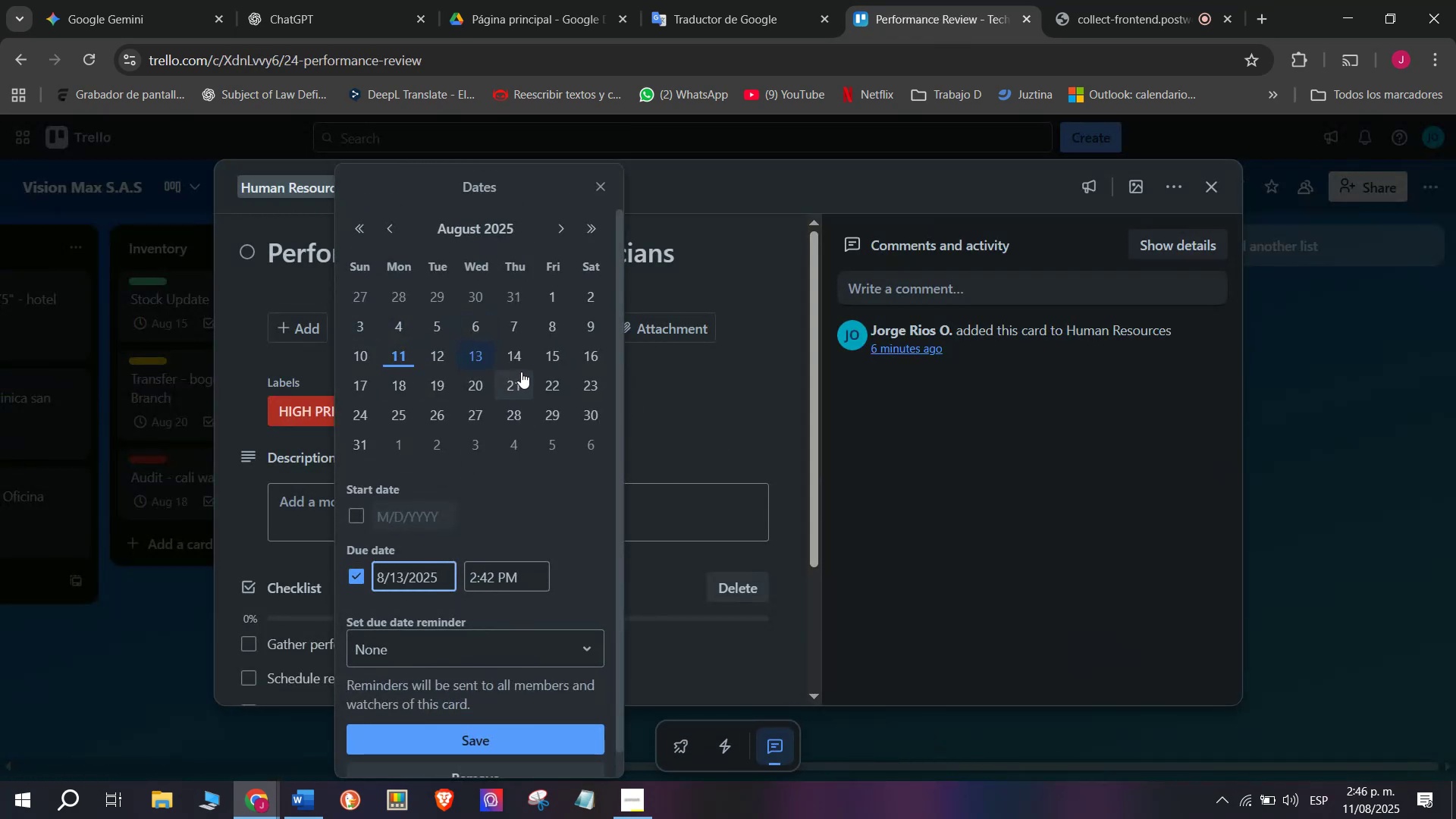 
left_click([524, 354])
 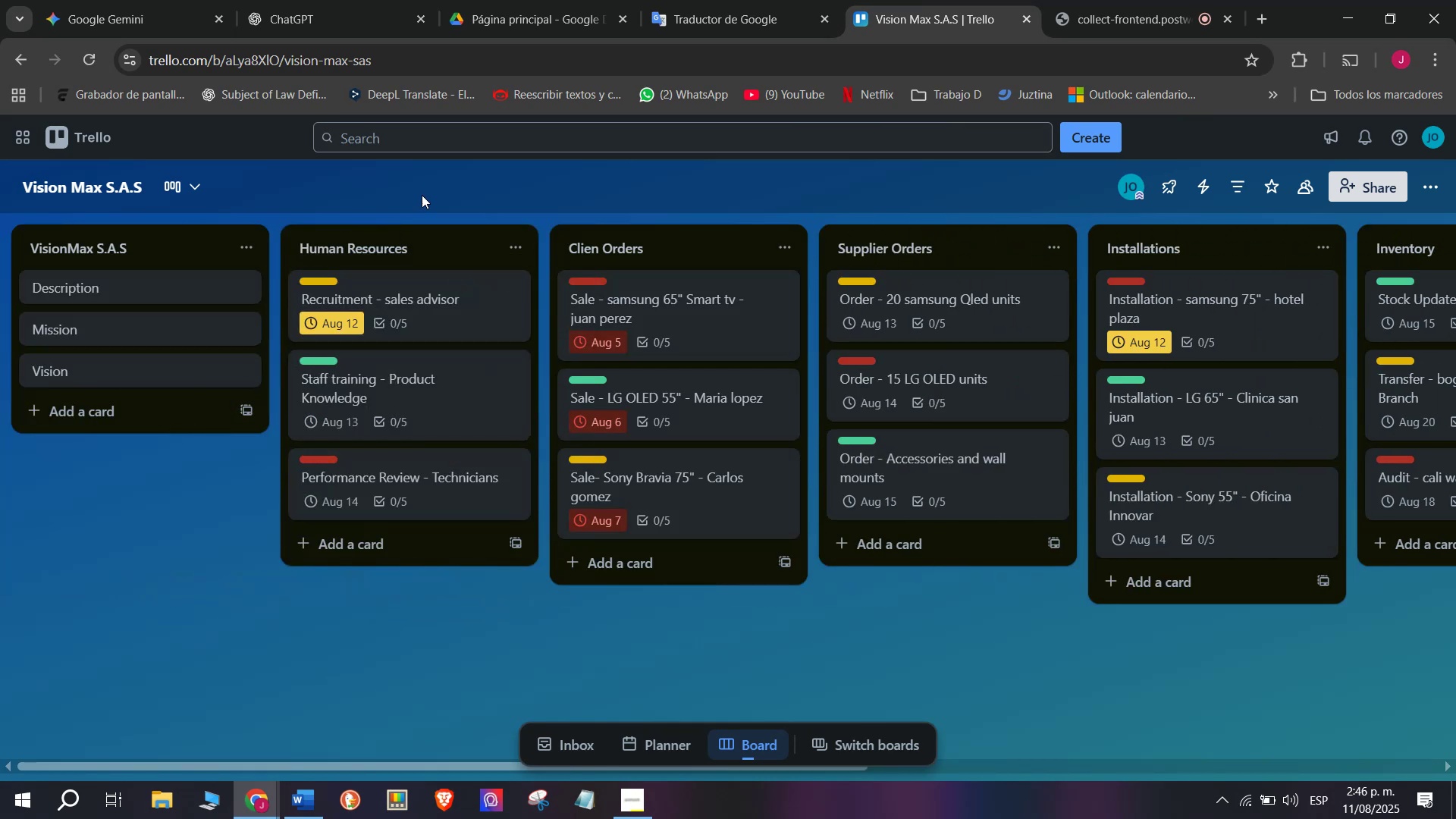 
wait(7.64)
 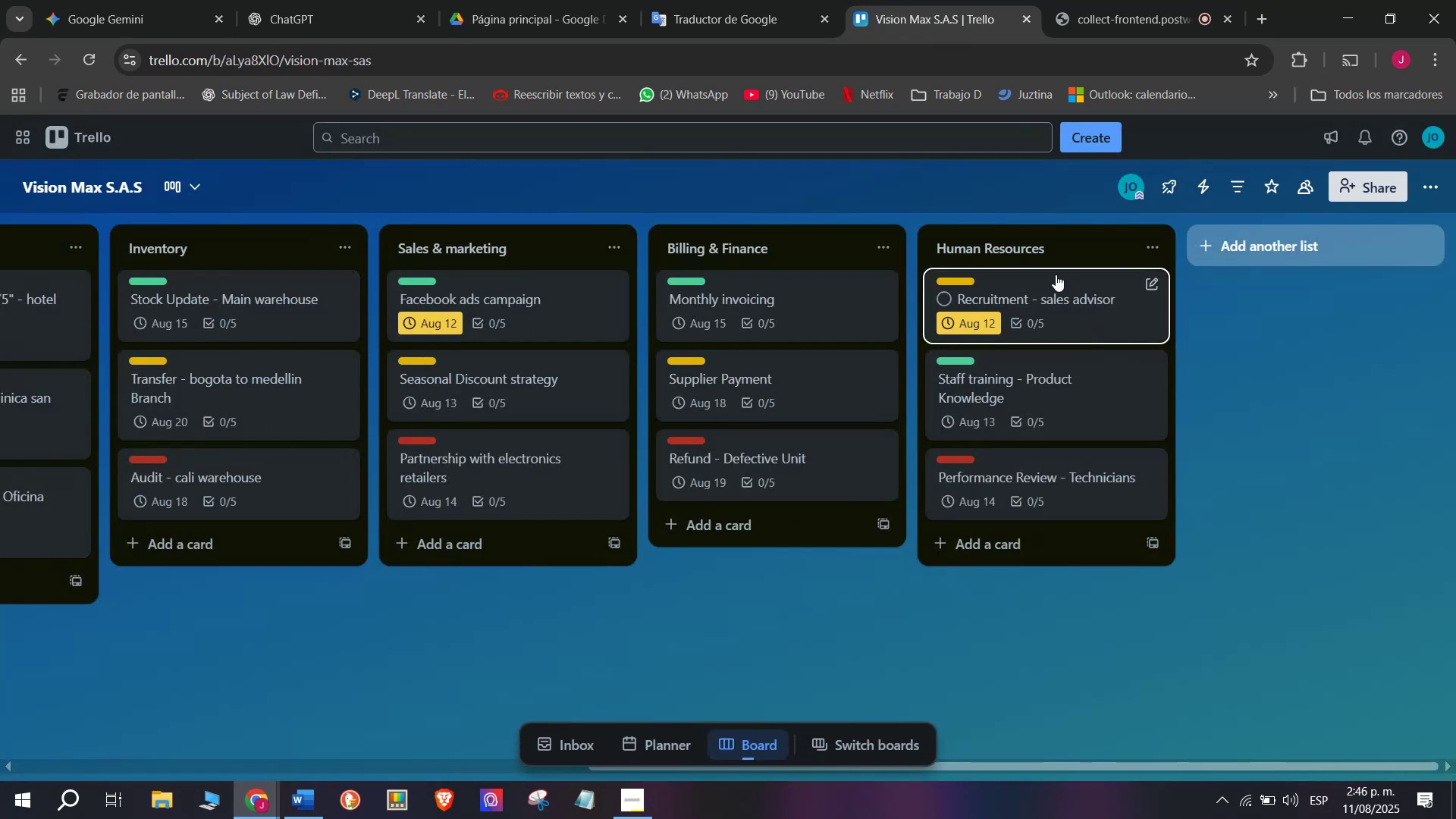 
scroll: coordinate [951, 251], scroll_direction: down, amount: 7.0
 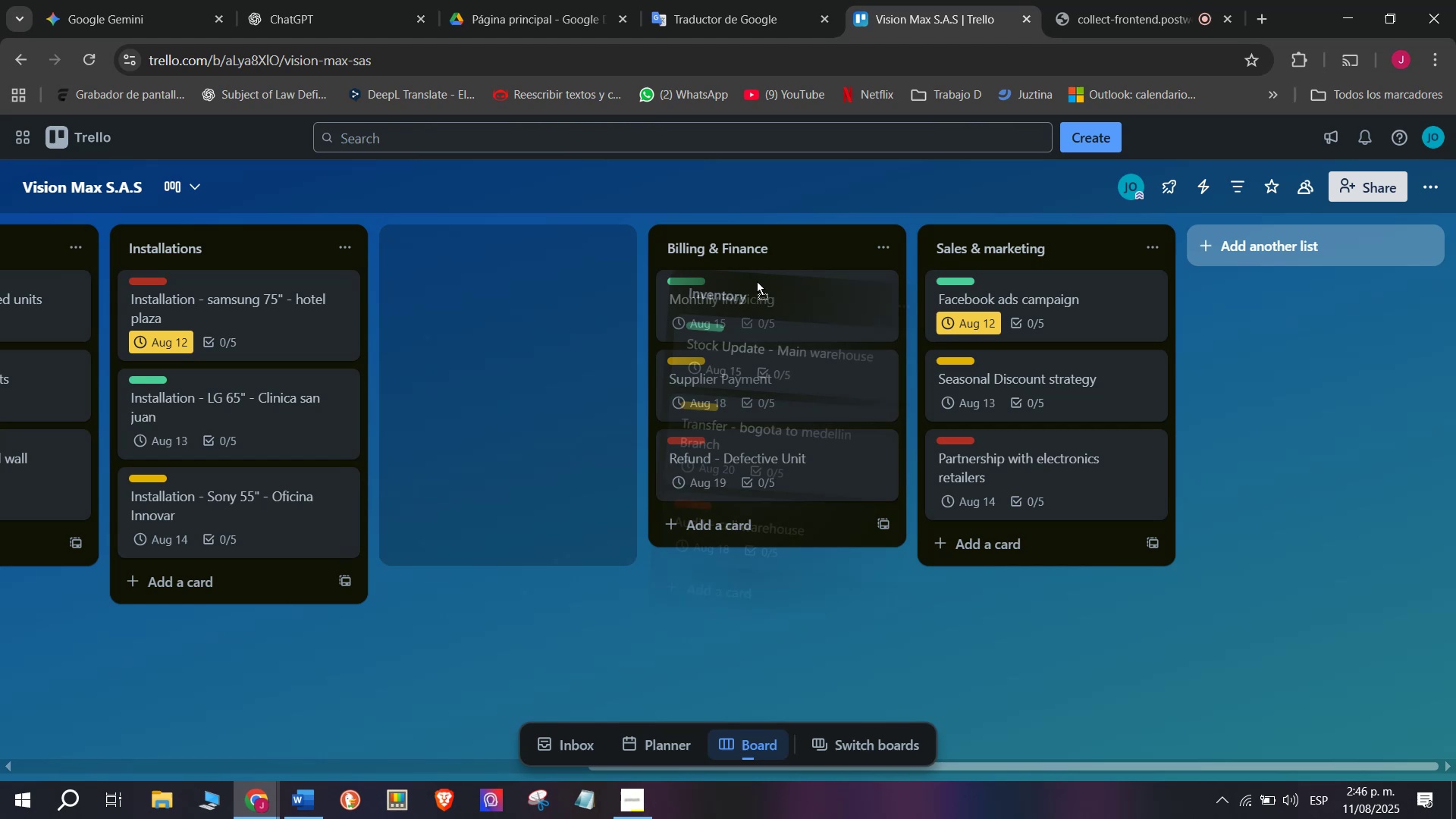 